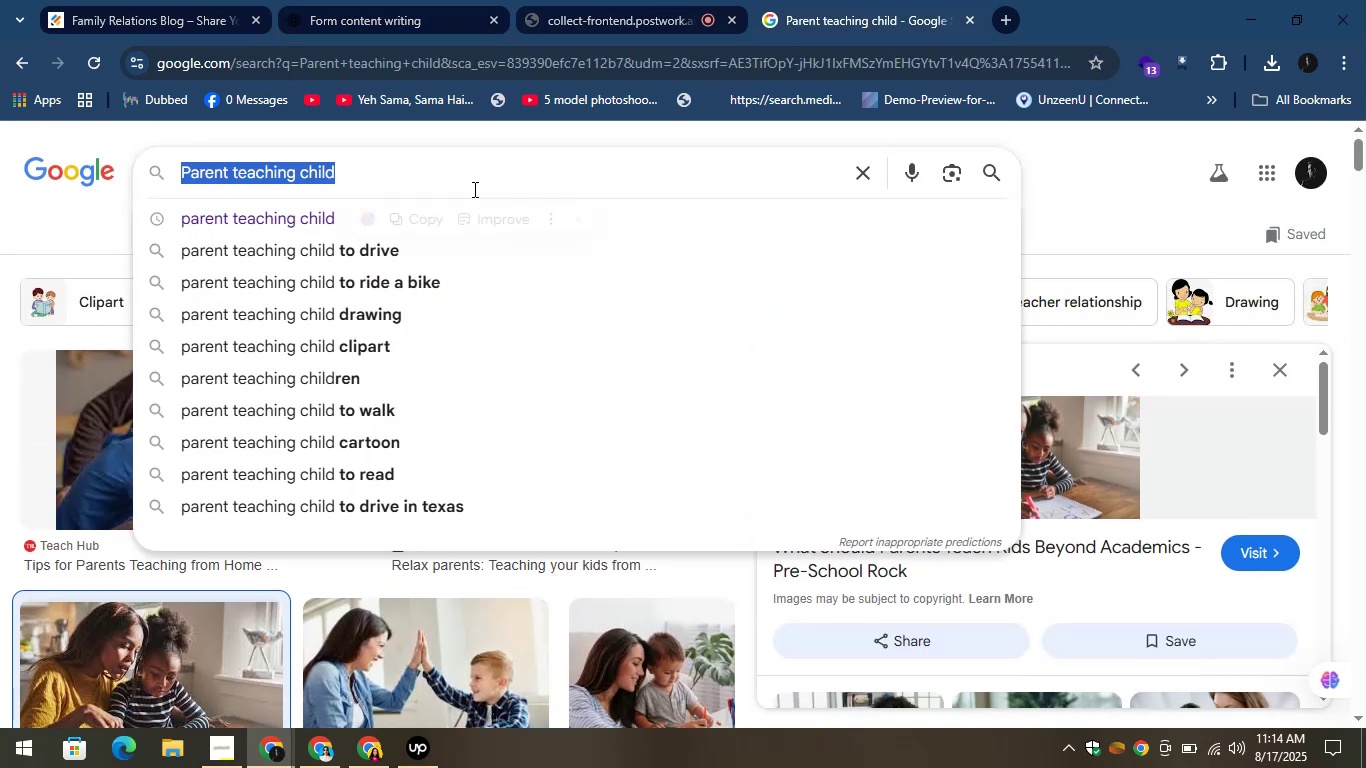 
key(Control+V)
 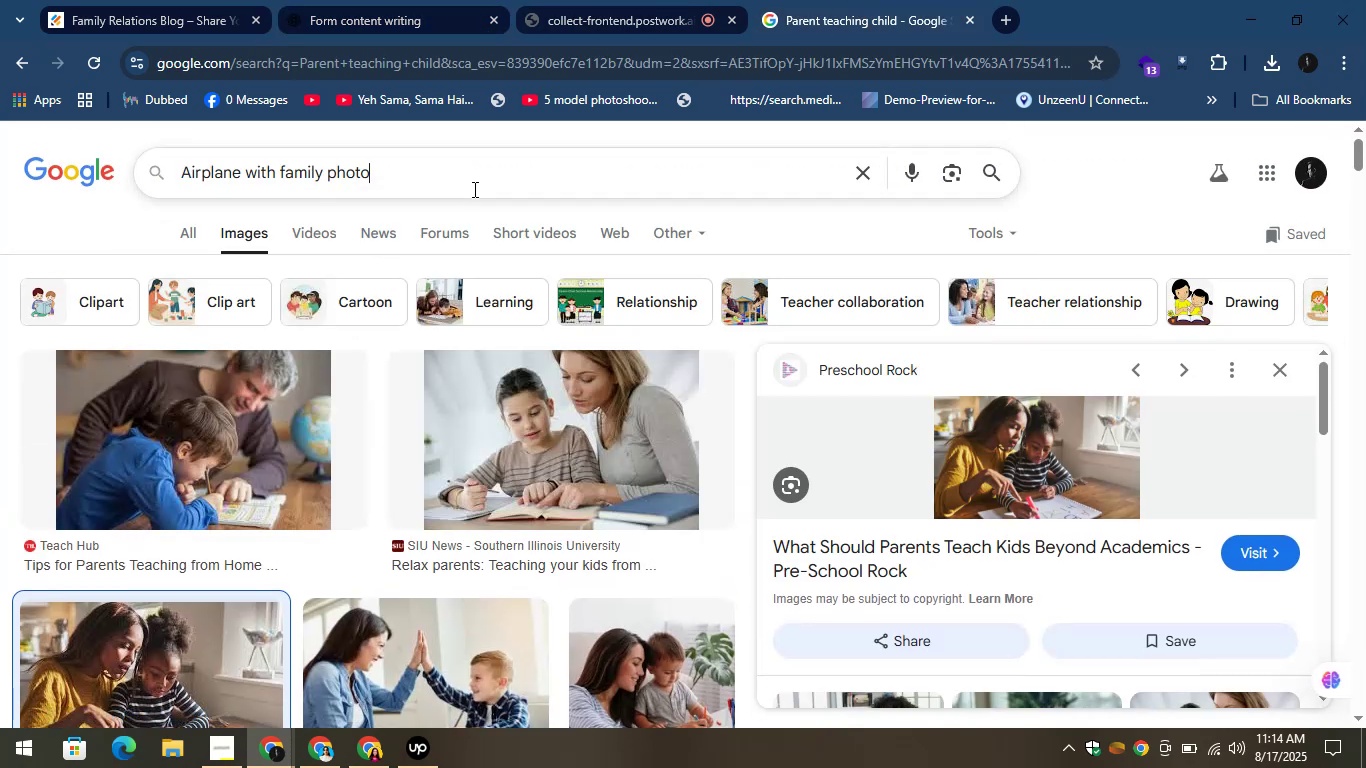 
key(Enter)
 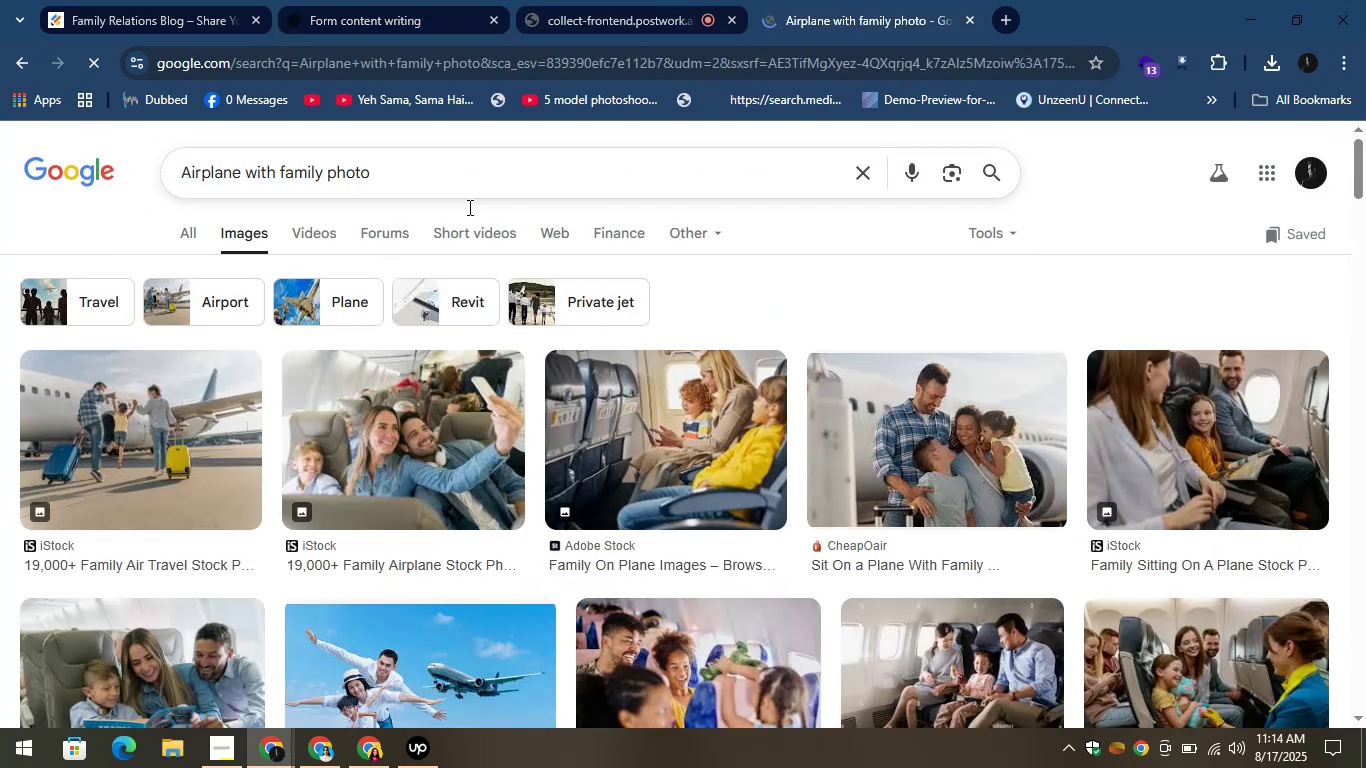 
mouse_move([410, 433])
 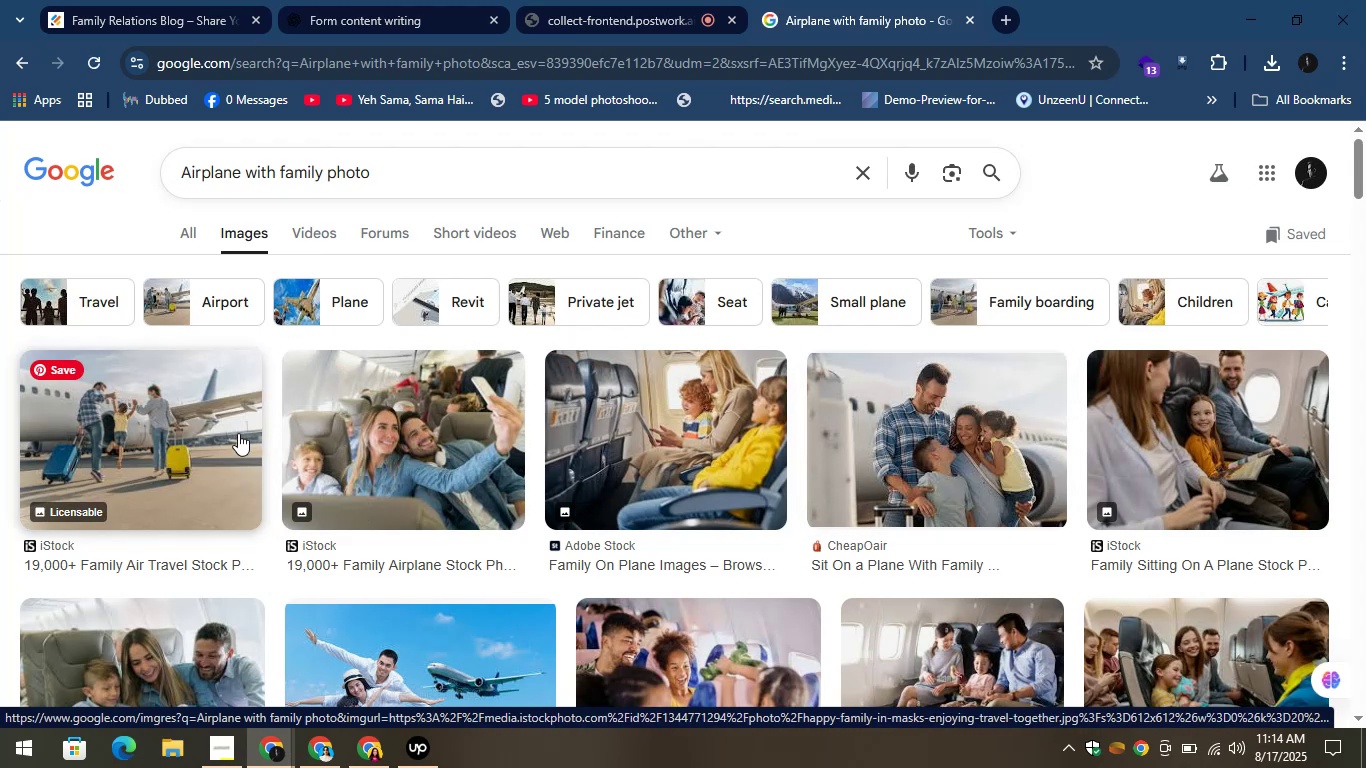 
left_click([386, 430])
 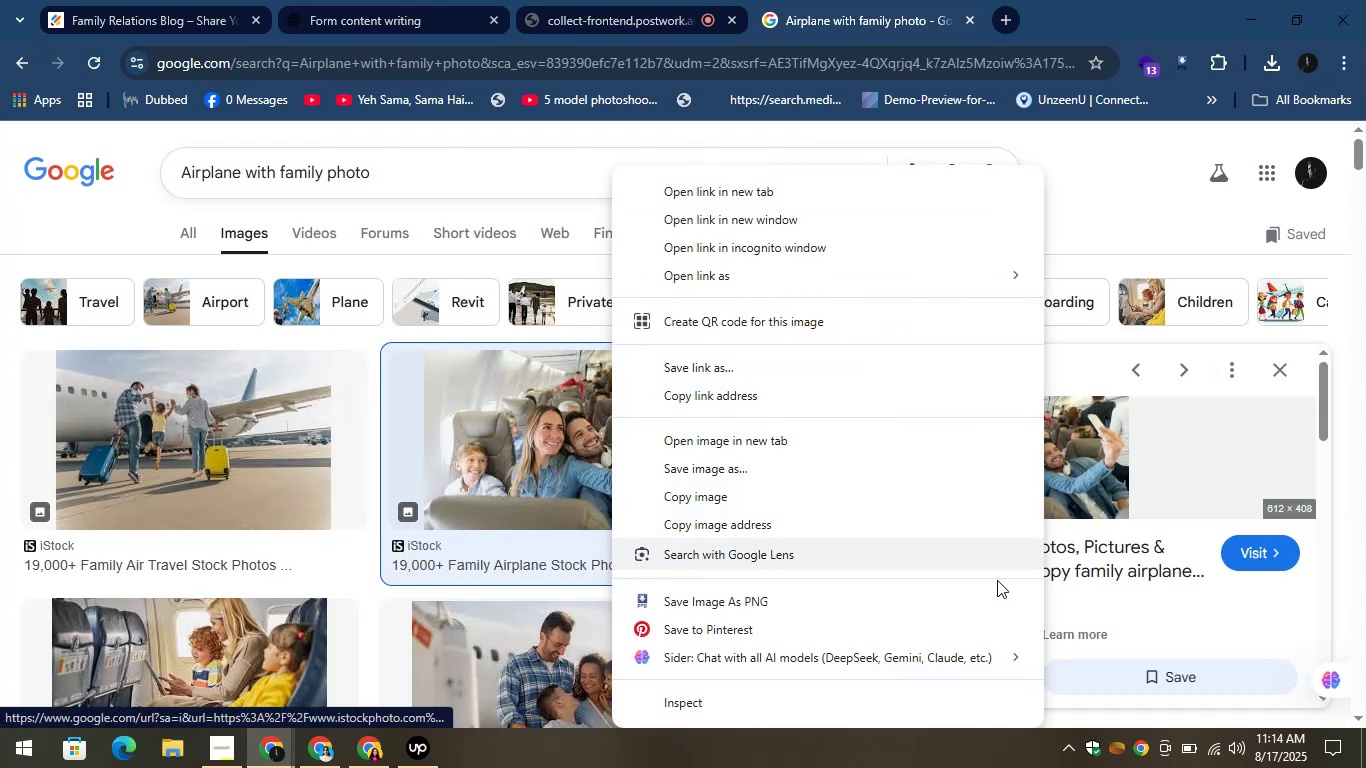 
left_click([781, 604])
 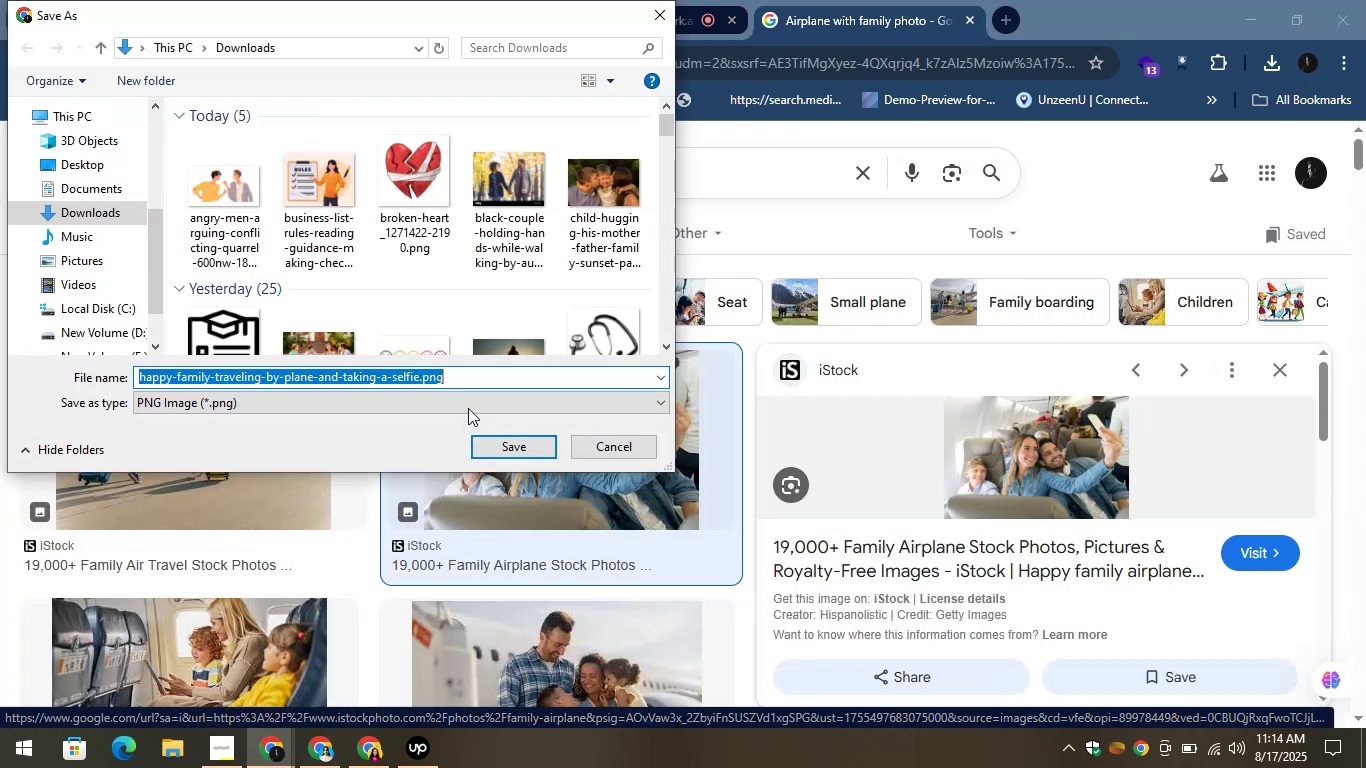 
left_click([518, 449])
 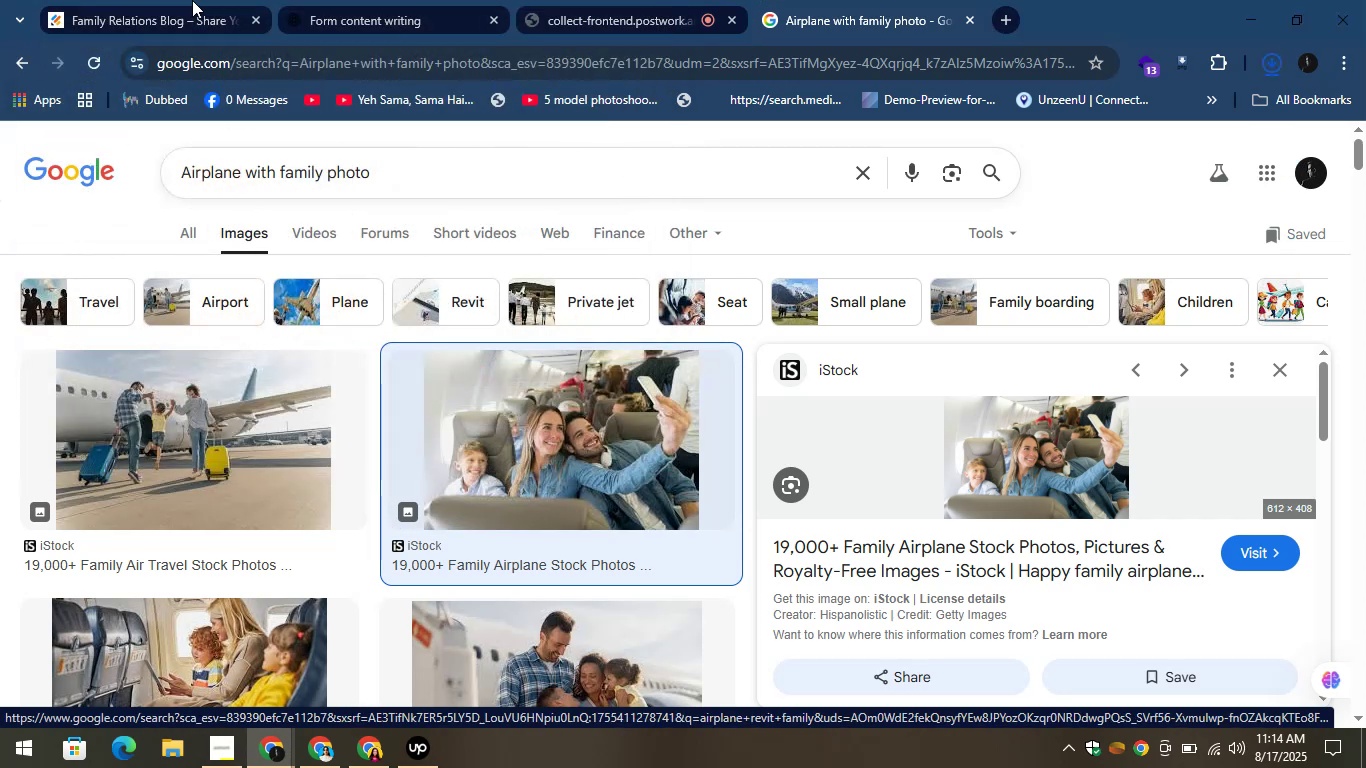 
left_click([129, 0])
 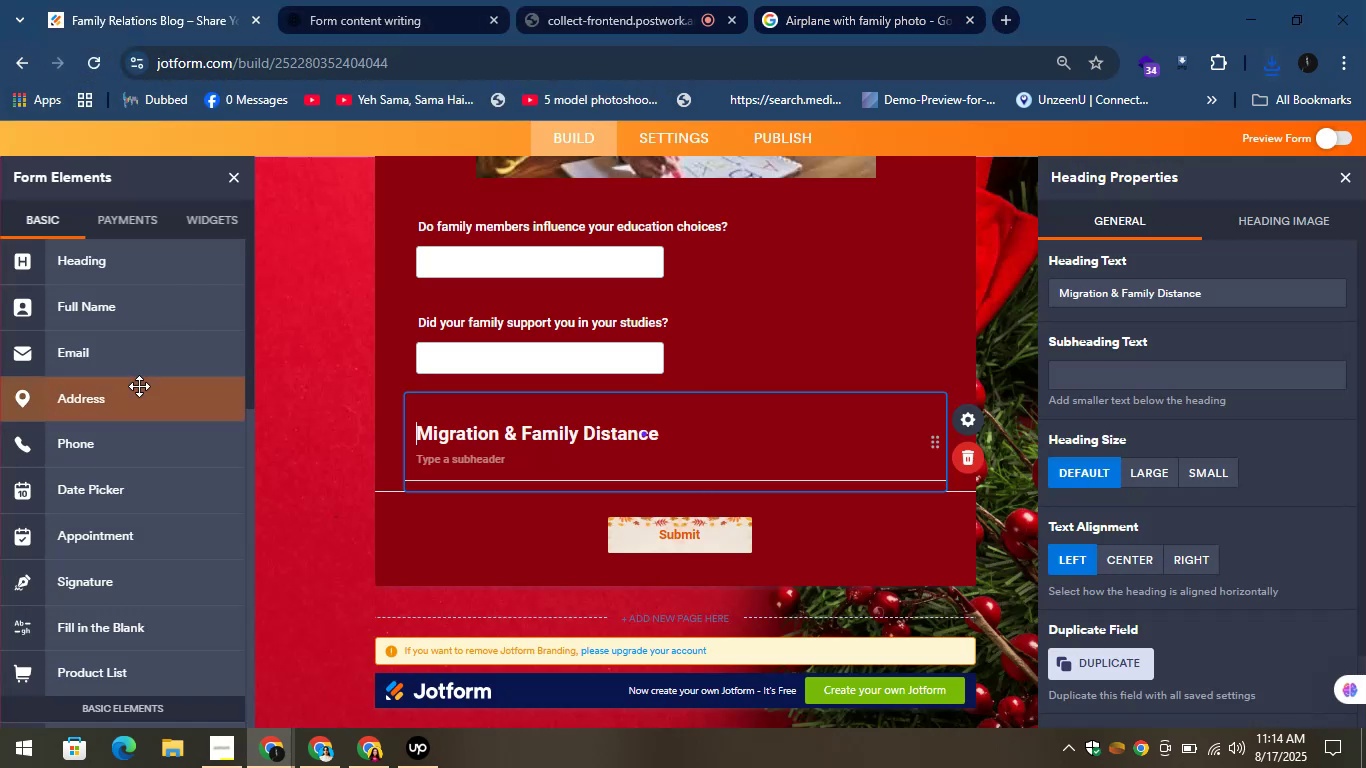 
scroll: coordinate [103, 517], scroll_direction: down, amount: 4.0
 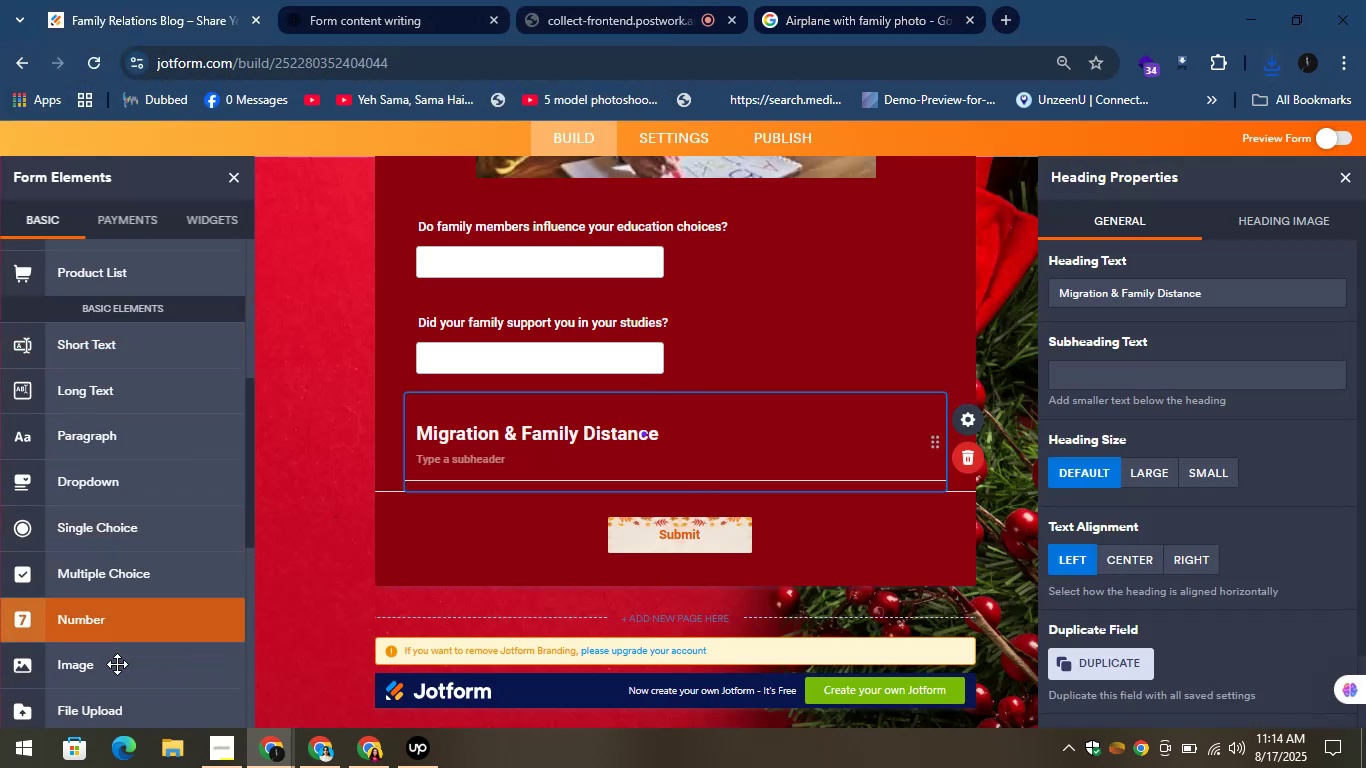 
left_click_drag(start_coordinate=[111, 670], to_coordinate=[599, 490])
 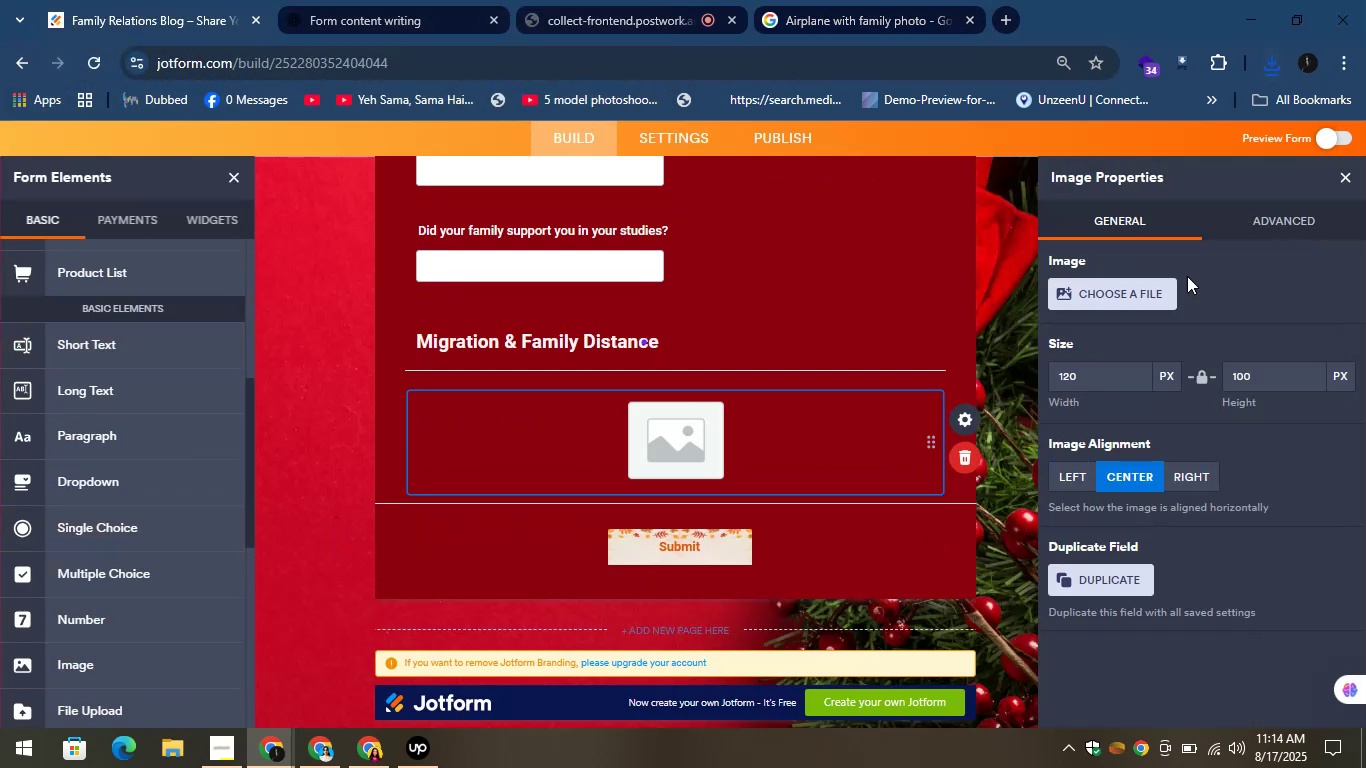 
left_click([1140, 313])
 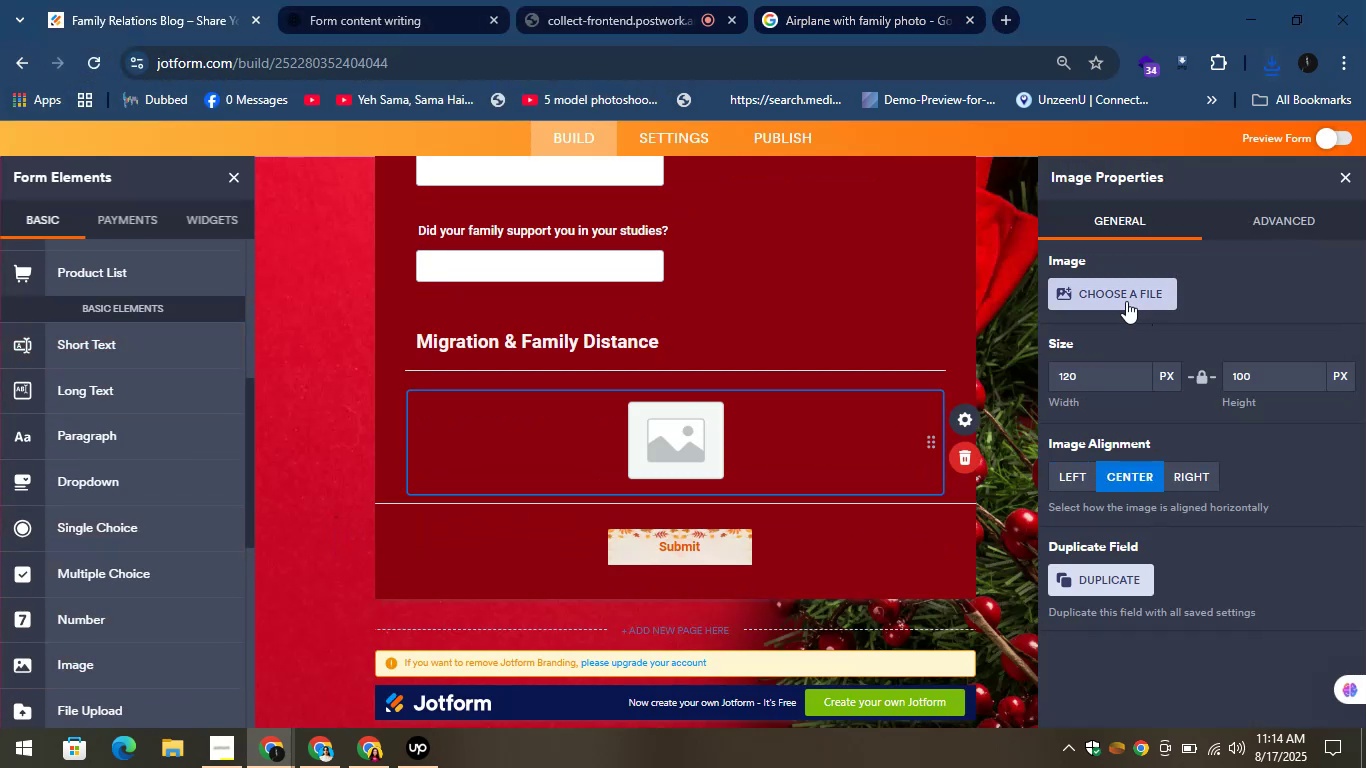 
left_click([1125, 300])
 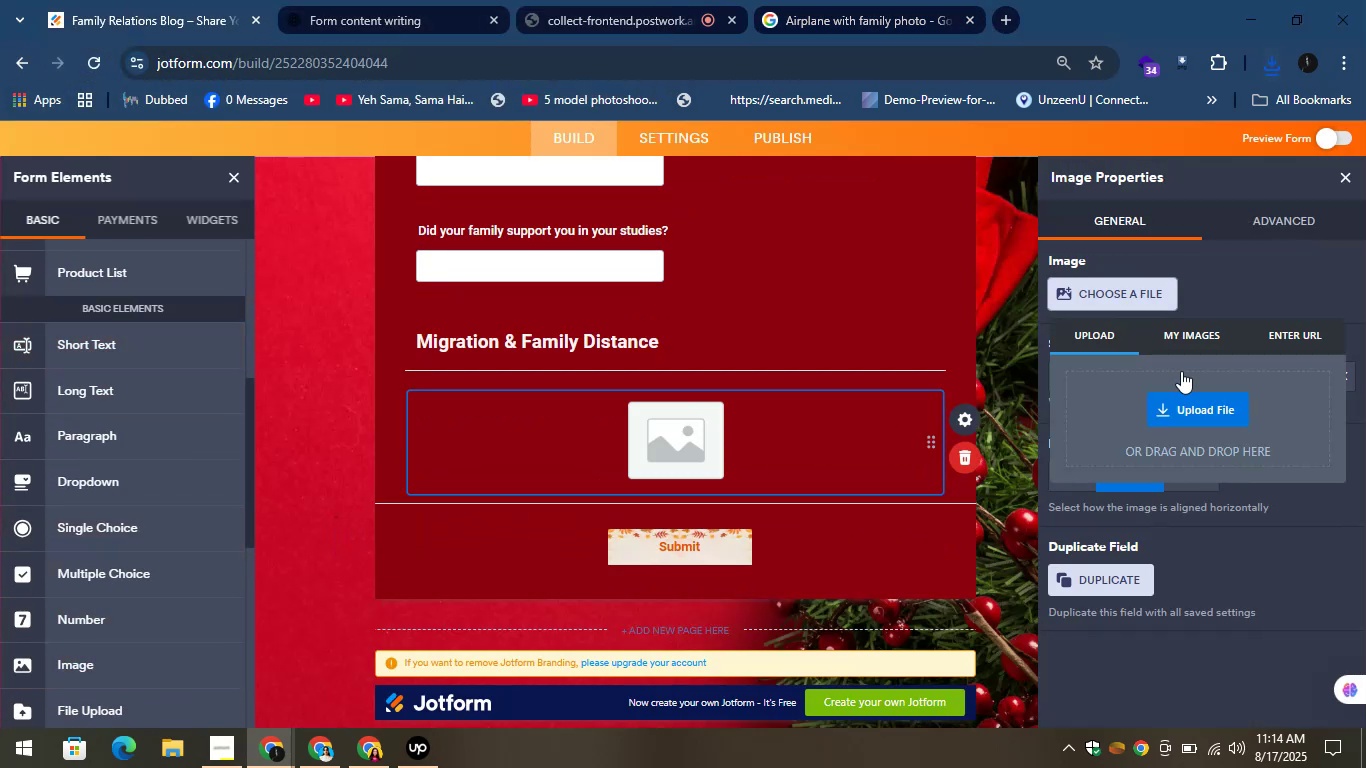 
left_click([1183, 411])
 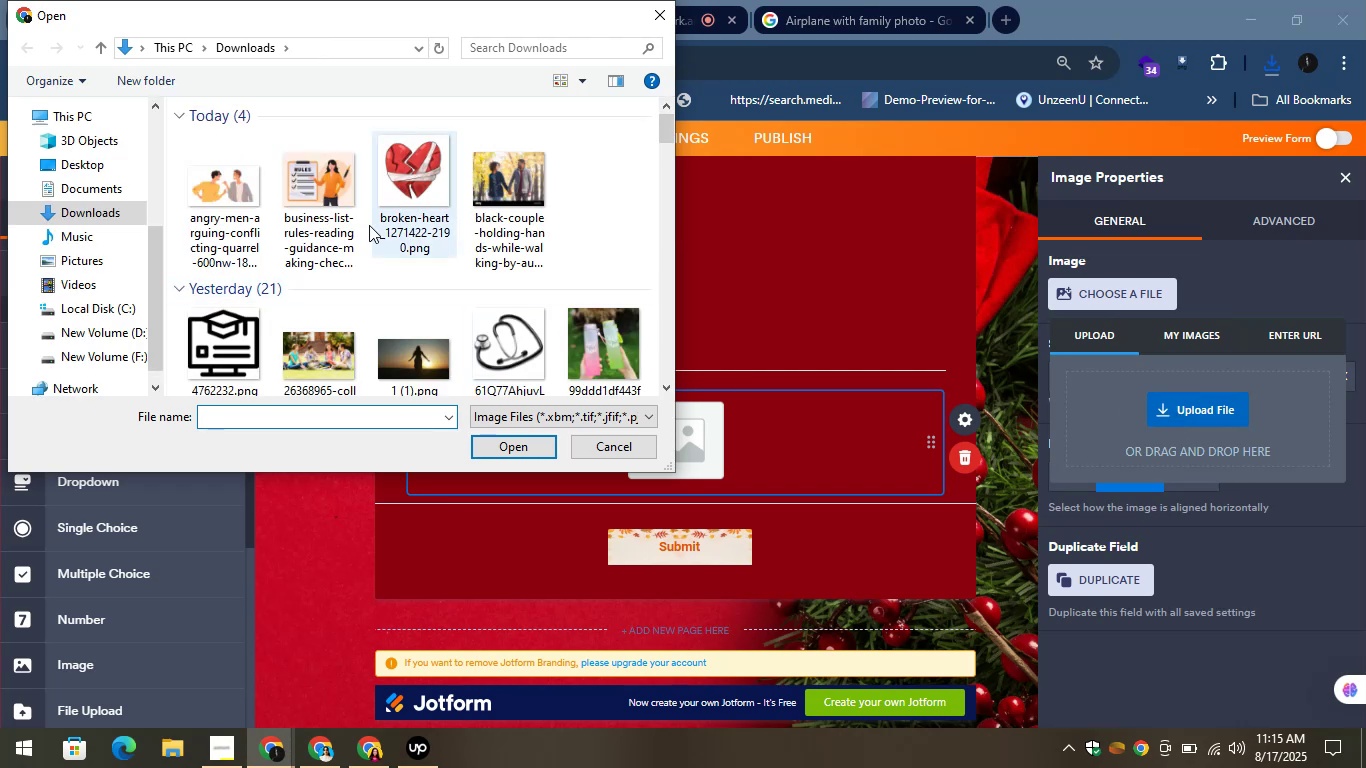 
left_click([241, 172])
 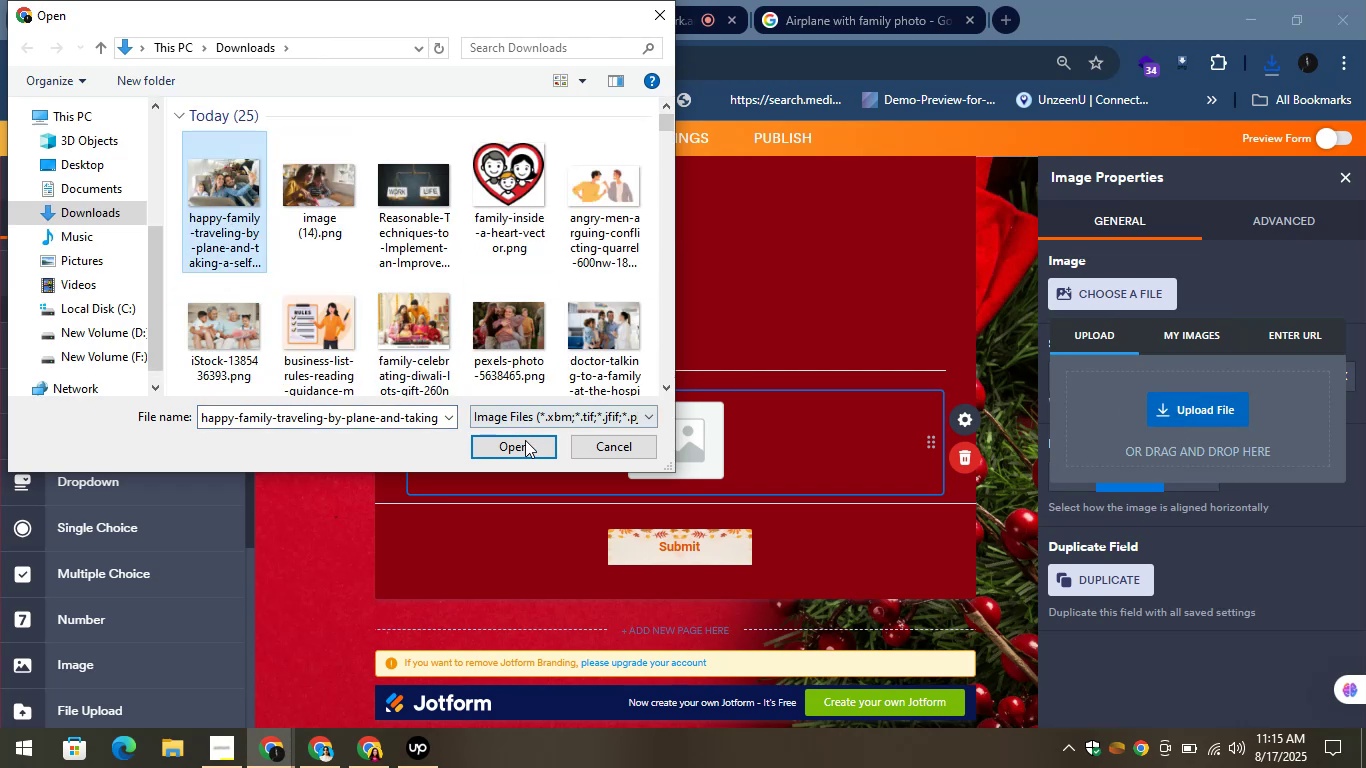 
left_click([525, 443])
 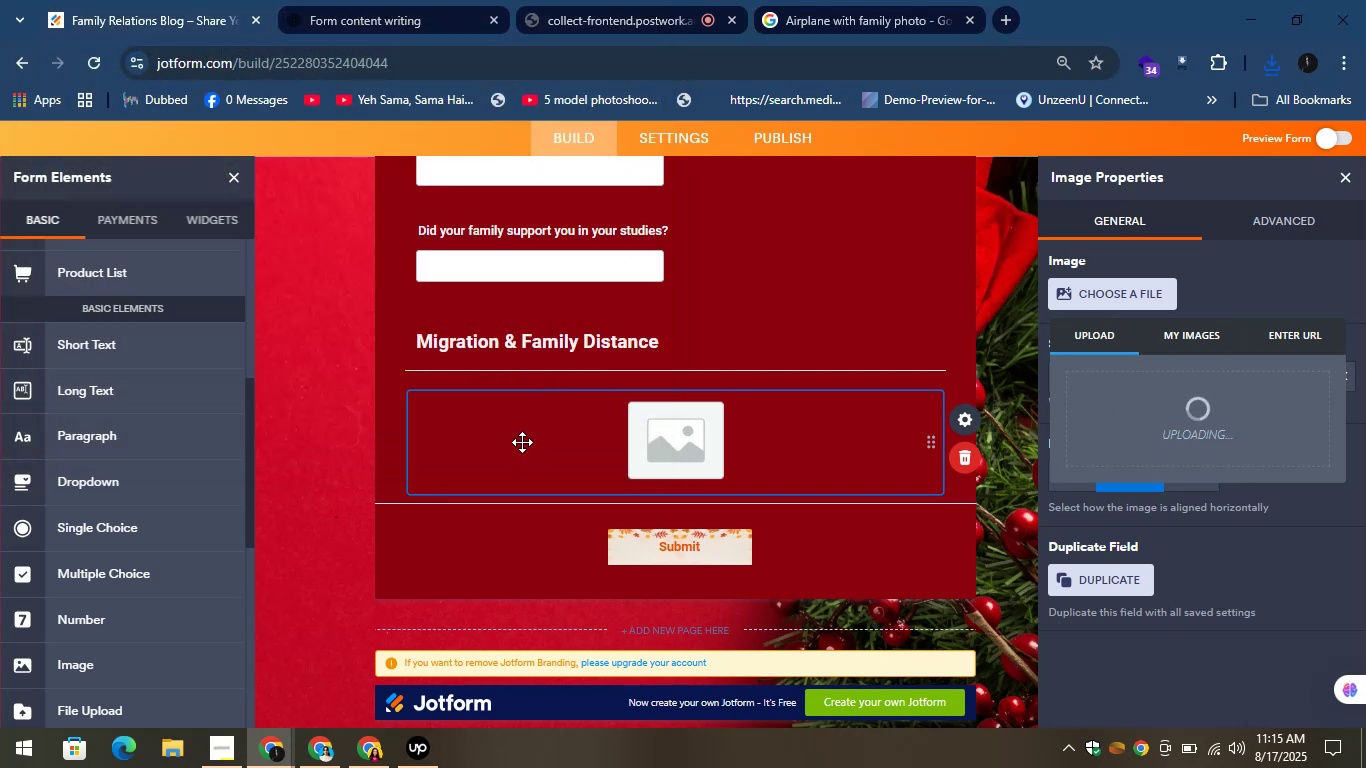 
wait(8.5)
 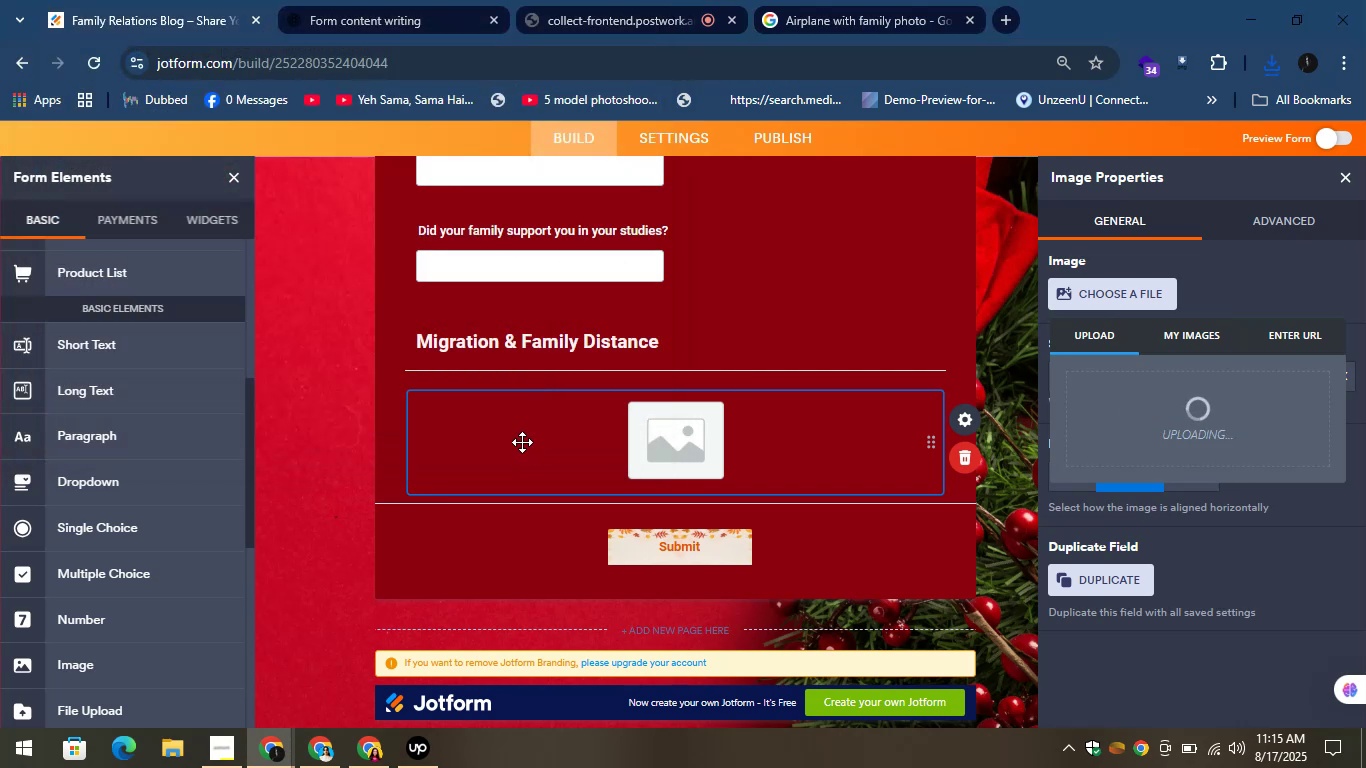 
left_click([421, 0])
 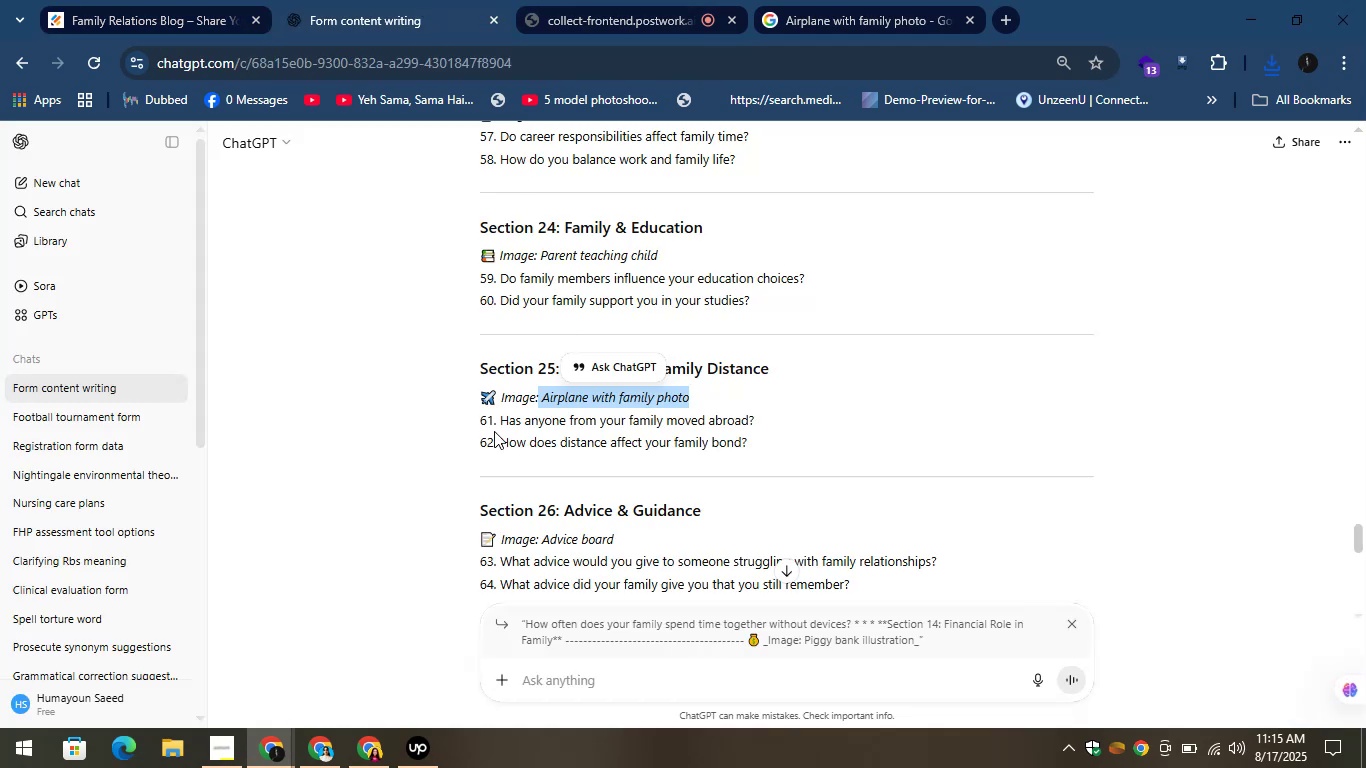 
left_click_drag(start_coordinate=[498, 422], to_coordinate=[782, 419])
 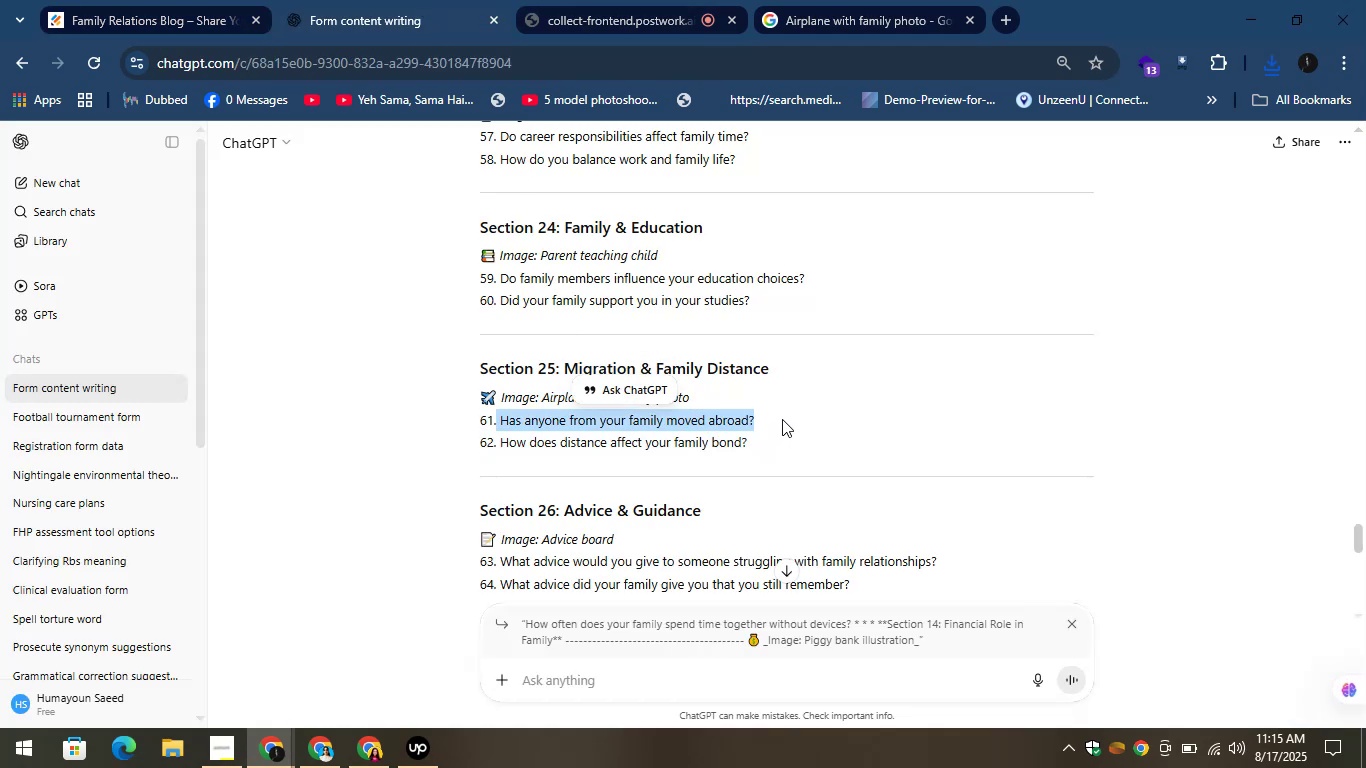 
key(Control+C)
 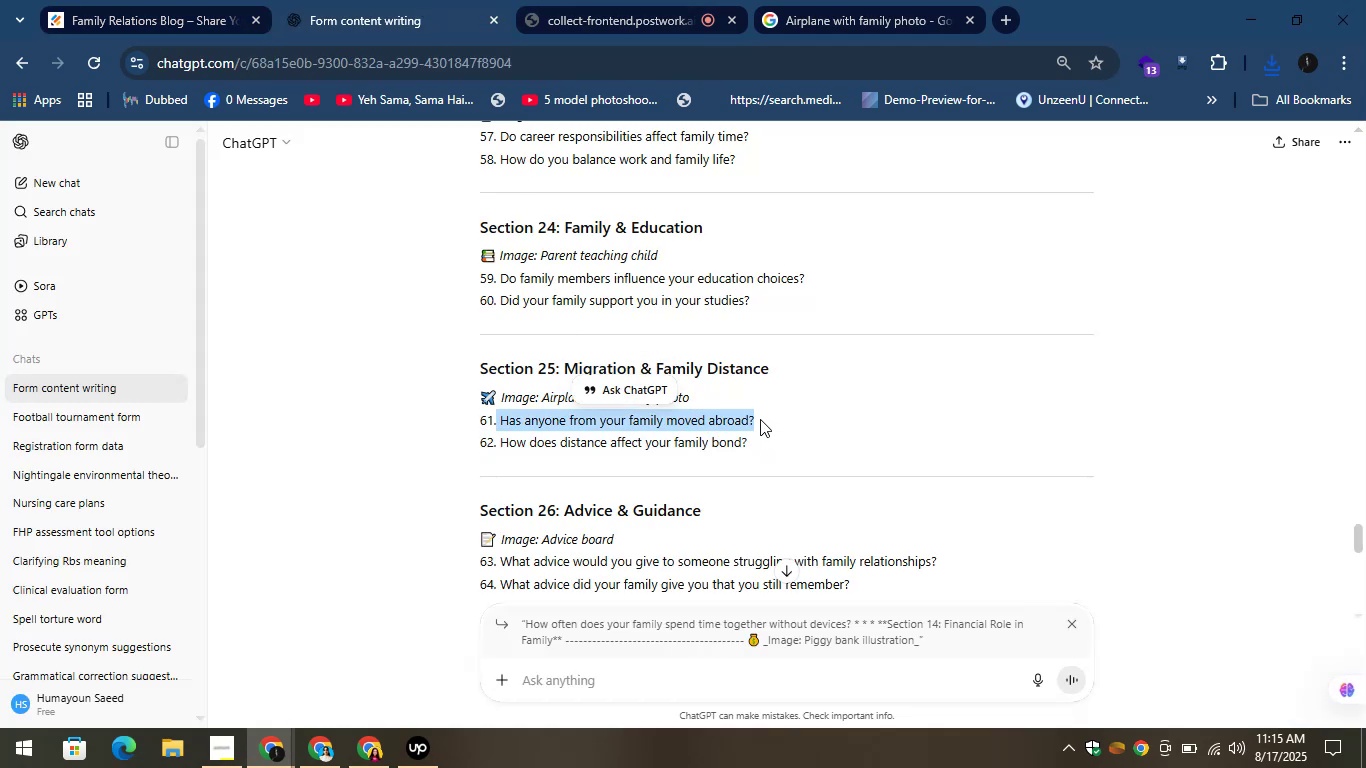 
key(Control+C)
 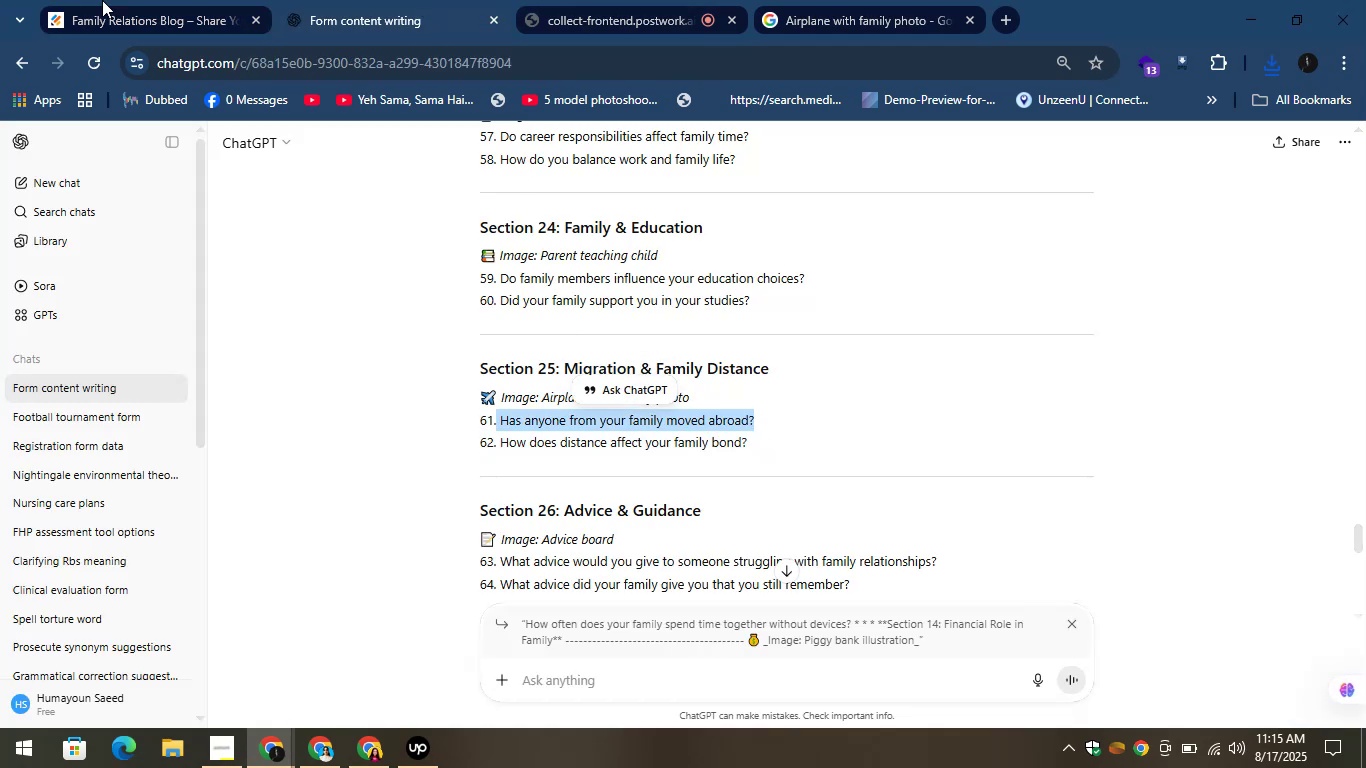 
left_click([203, 0])
 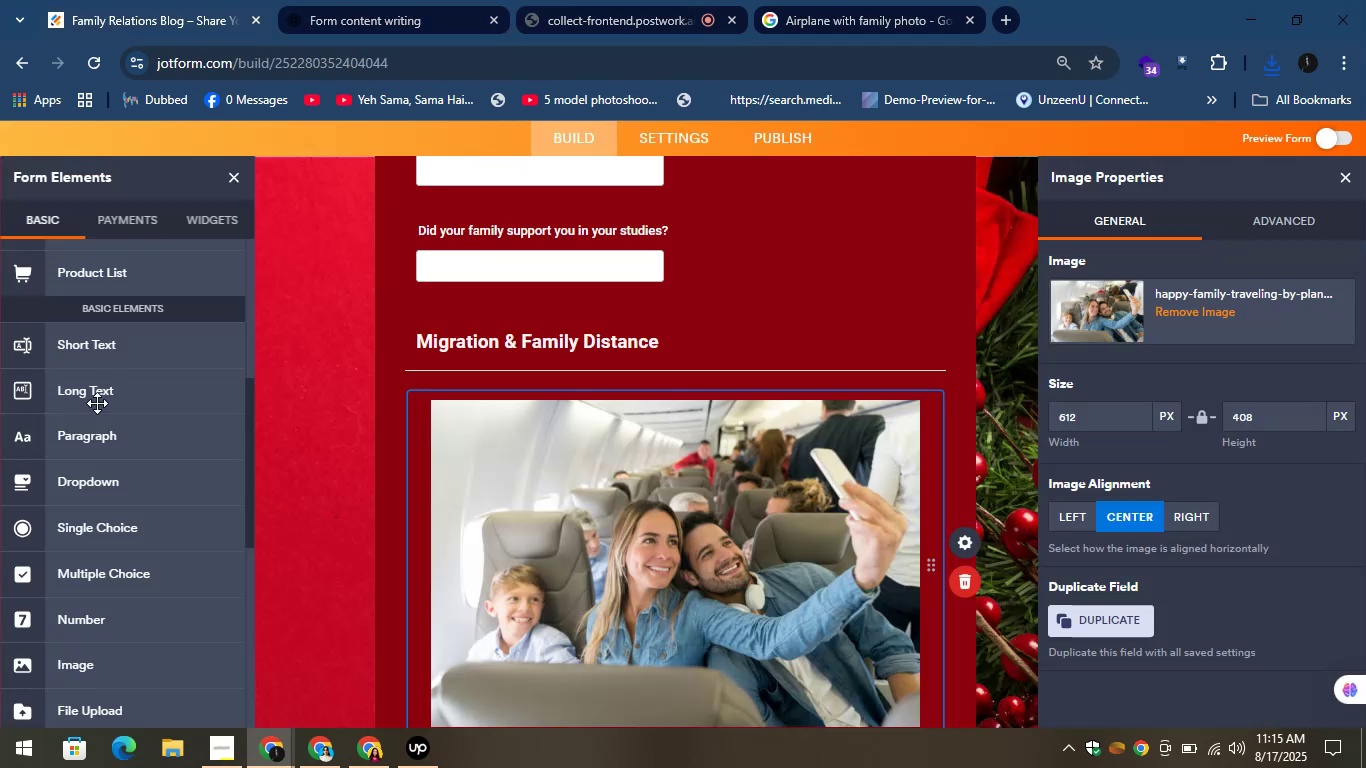 
scroll: coordinate [97, 405], scroll_direction: down, amount: 1.0
 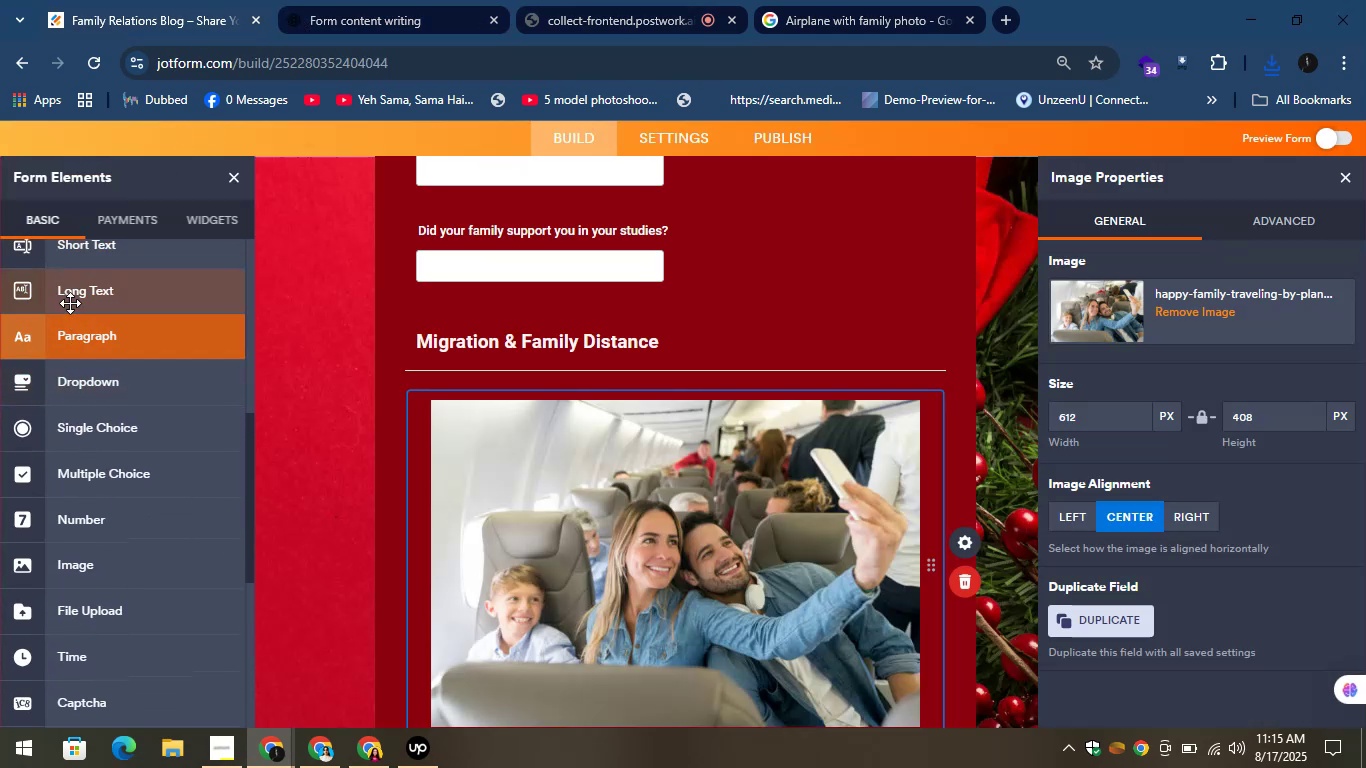 
left_click([65, 273])
 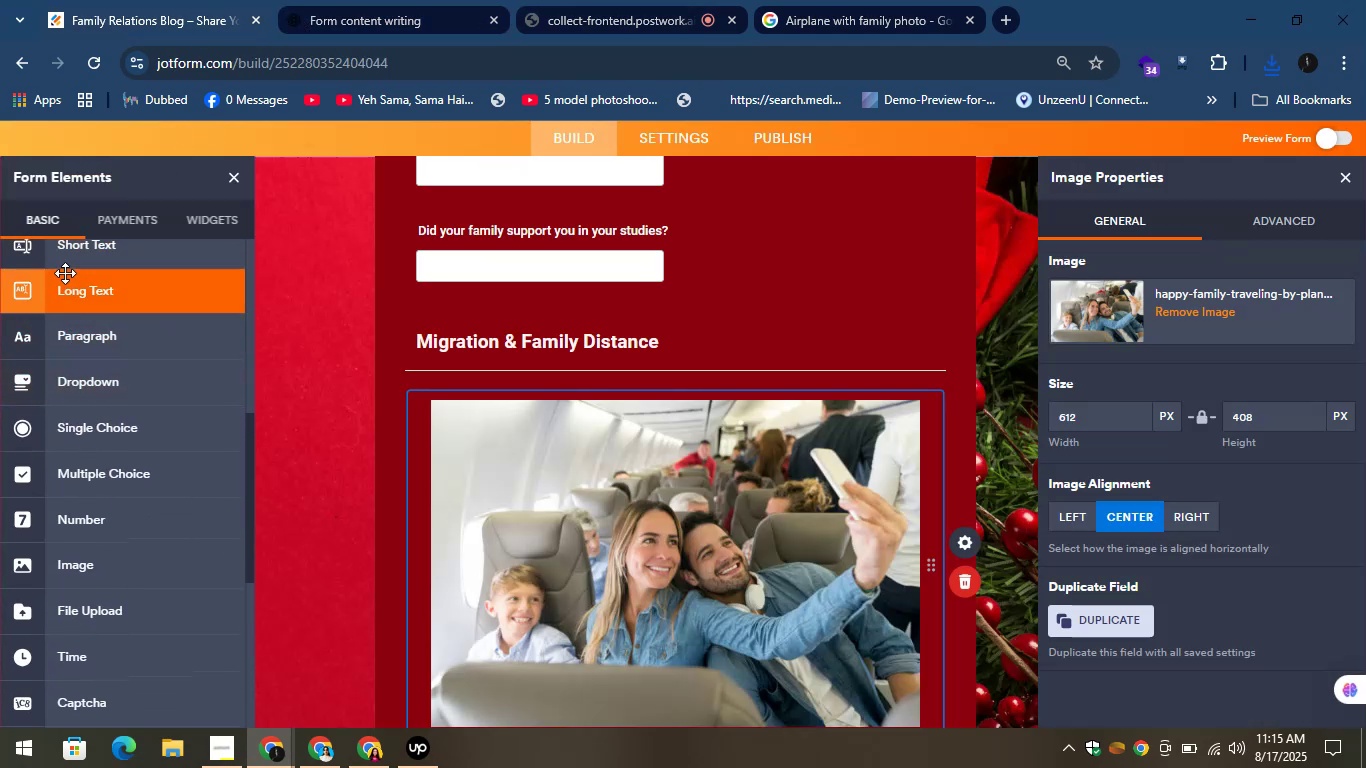 
left_click_drag(start_coordinate=[65, 274], to_coordinate=[73, 289])
 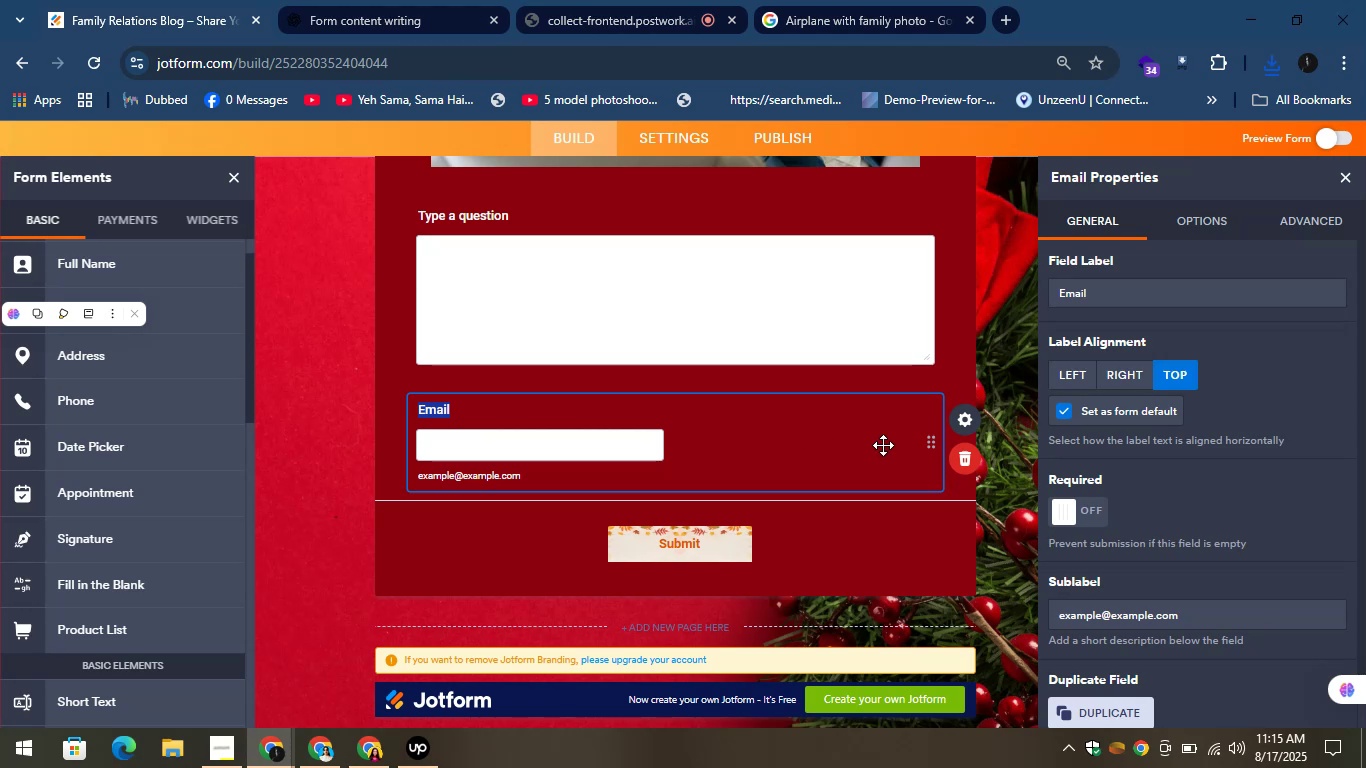 
left_click([967, 461])
 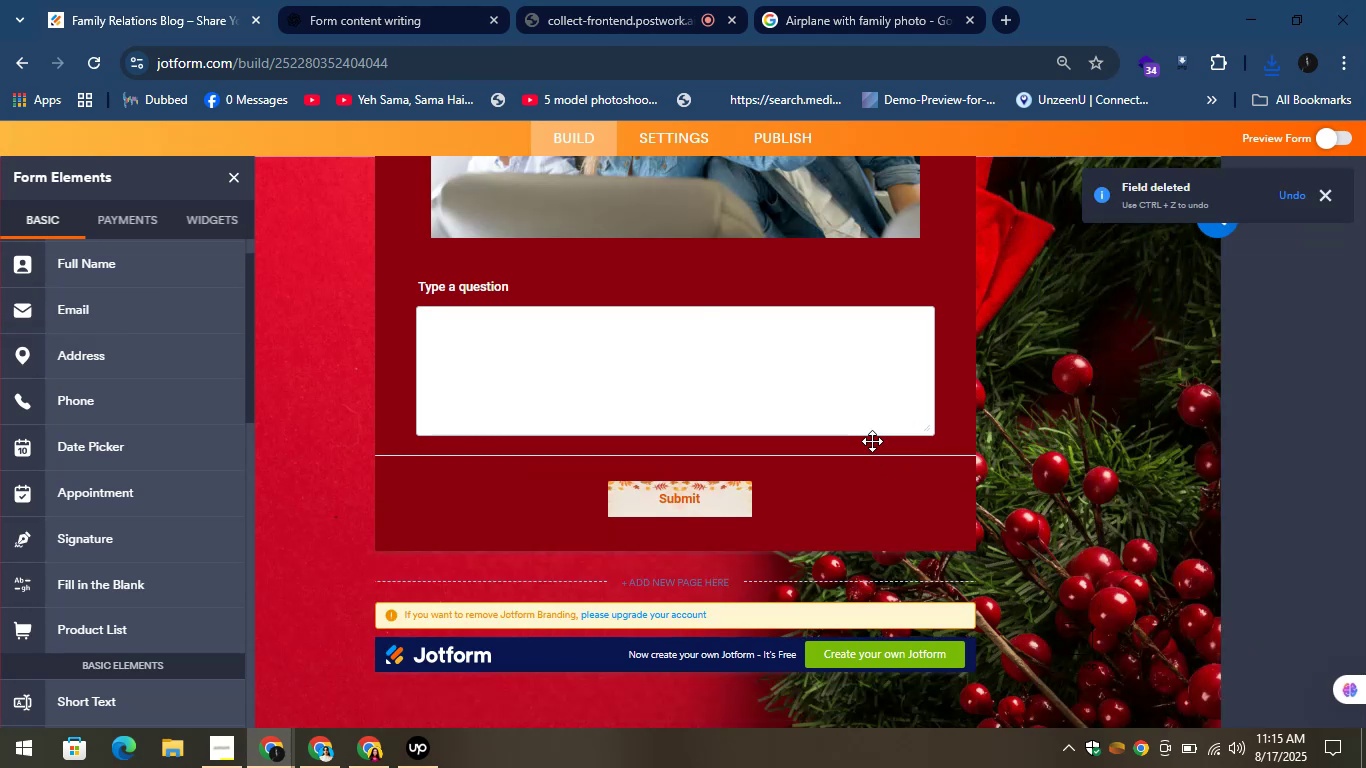 
left_click([814, 396])
 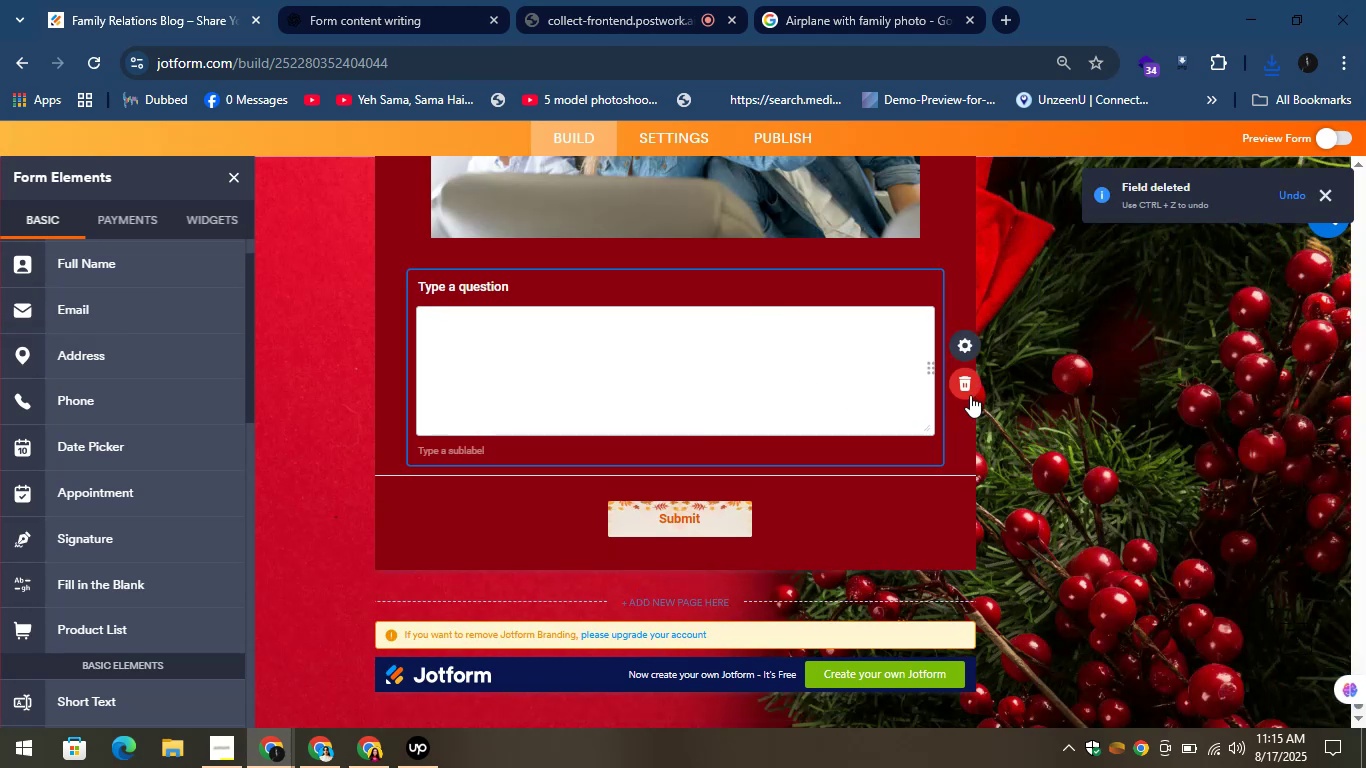 
left_click([964, 385])
 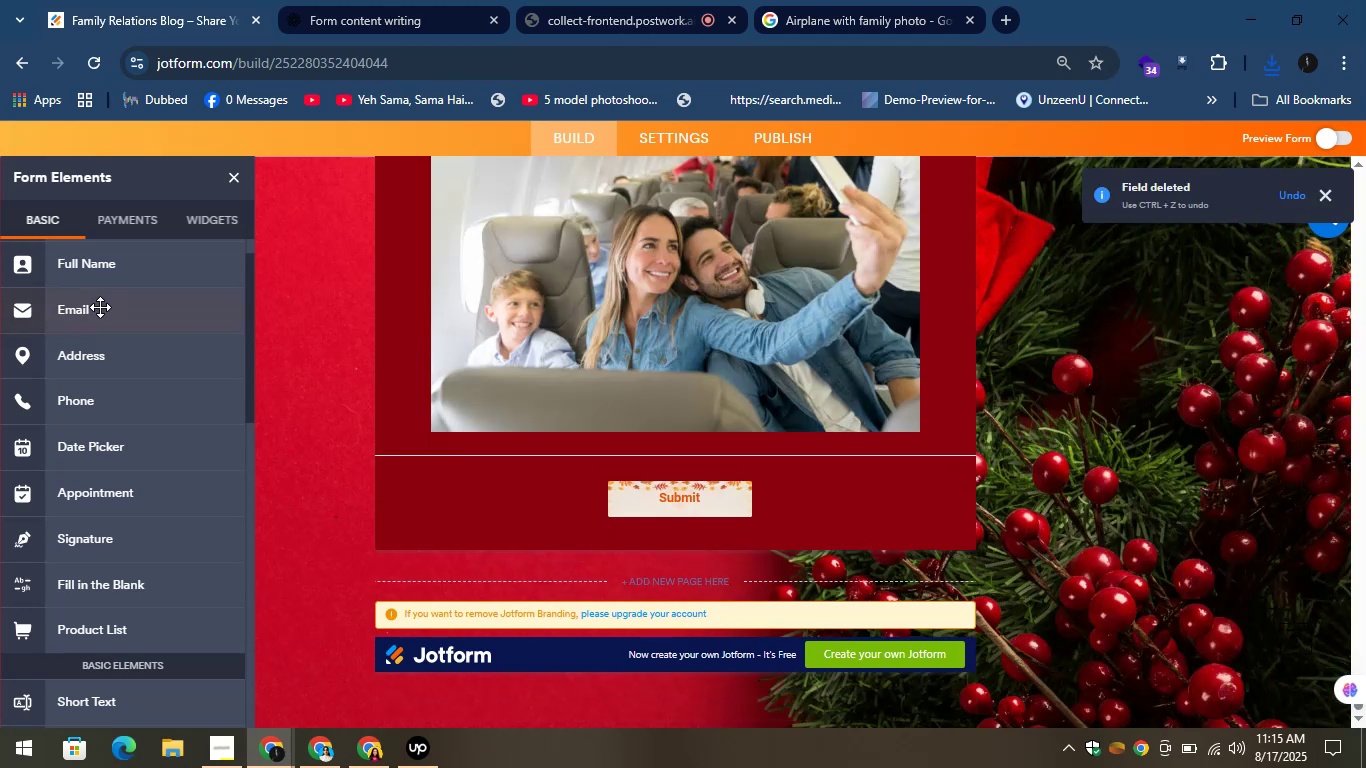 
scroll: coordinate [102, 319], scroll_direction: down, amount: 6.0
 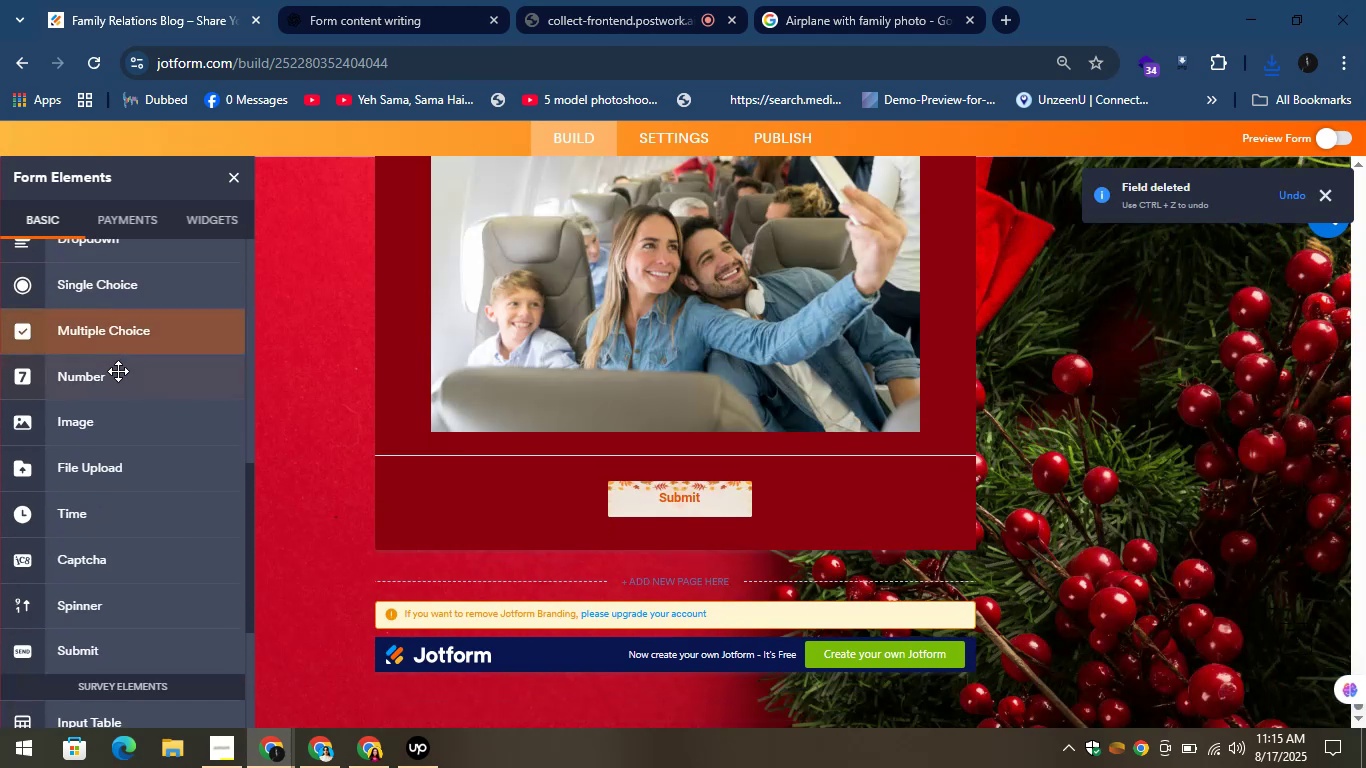 
scroll: coordinate [117, 330], scroll_direction: up, amount: 2.0
 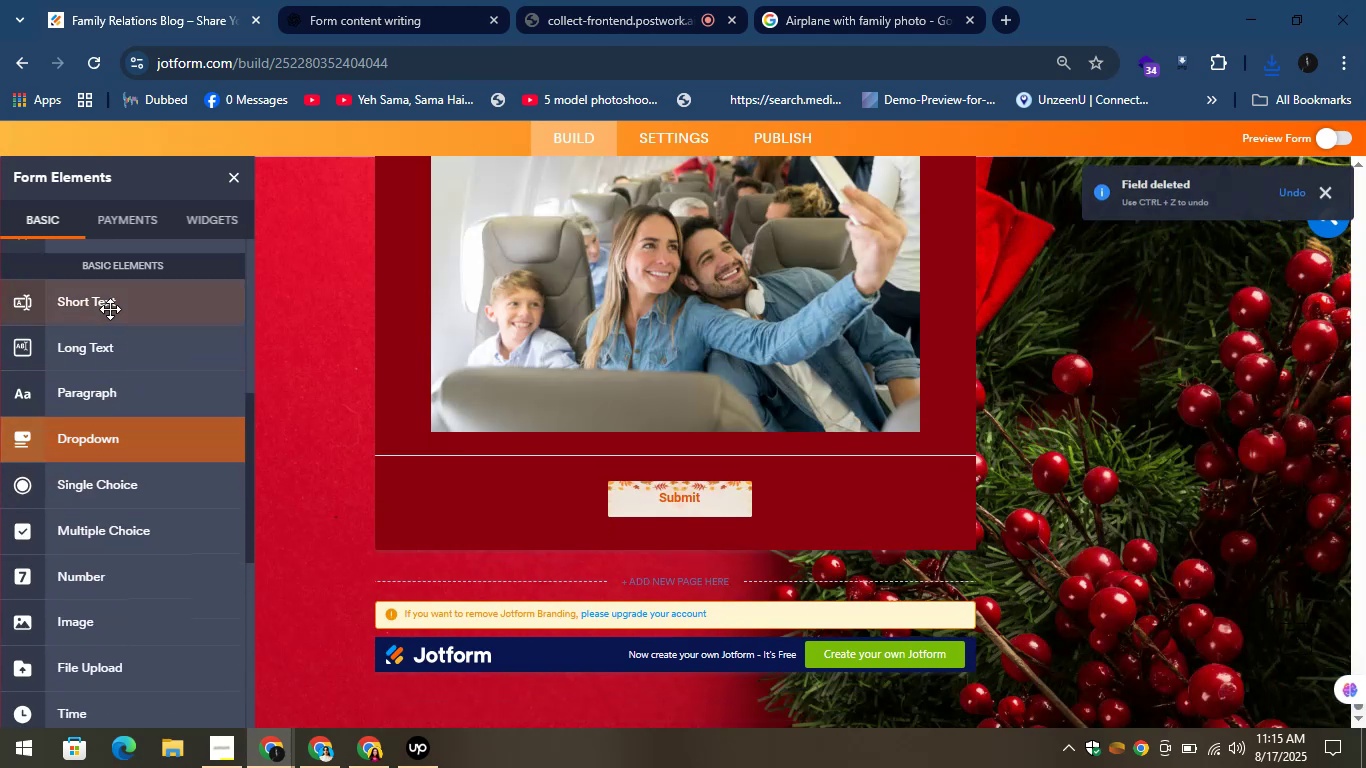 
left_click_drag(start_coordinate=[108, 309], to_coordinate=[557, 465])
 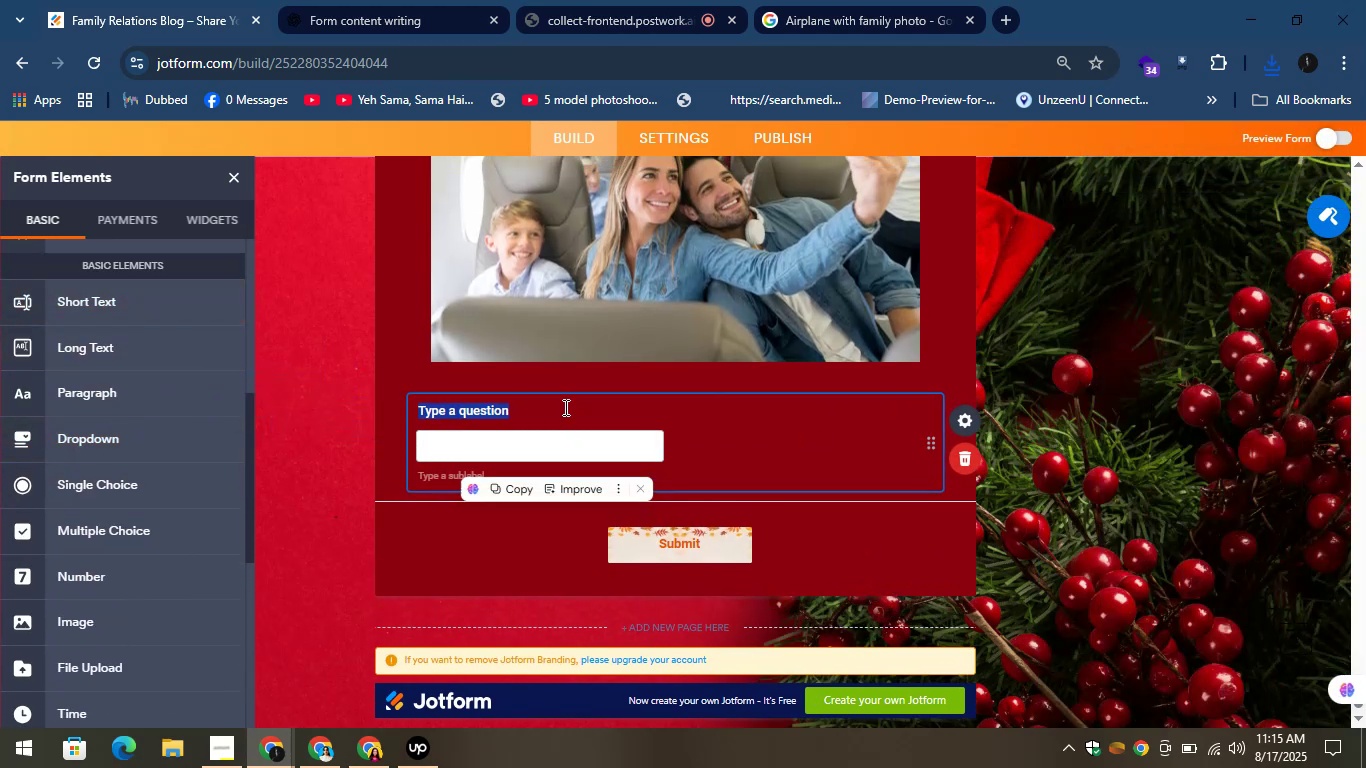 
key(Control+V)
 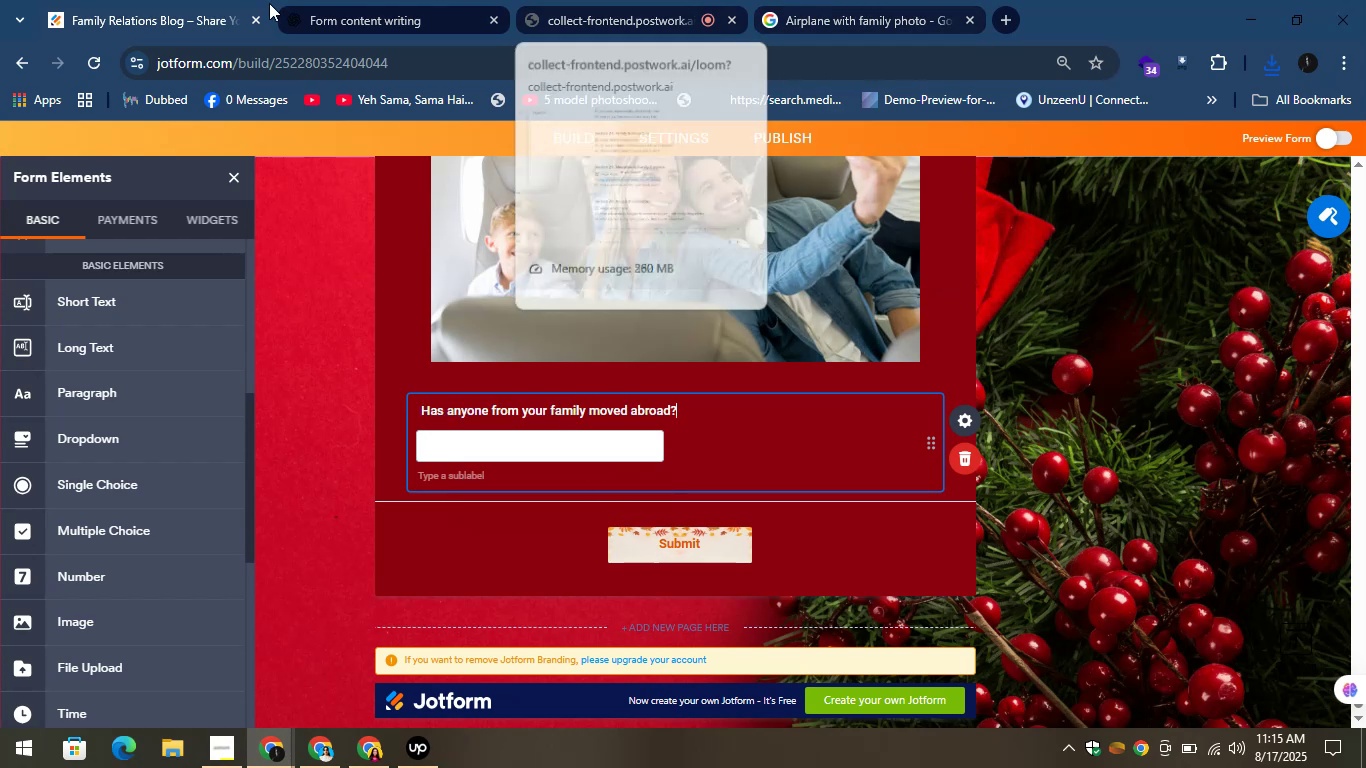 
left_click([407, 0])
 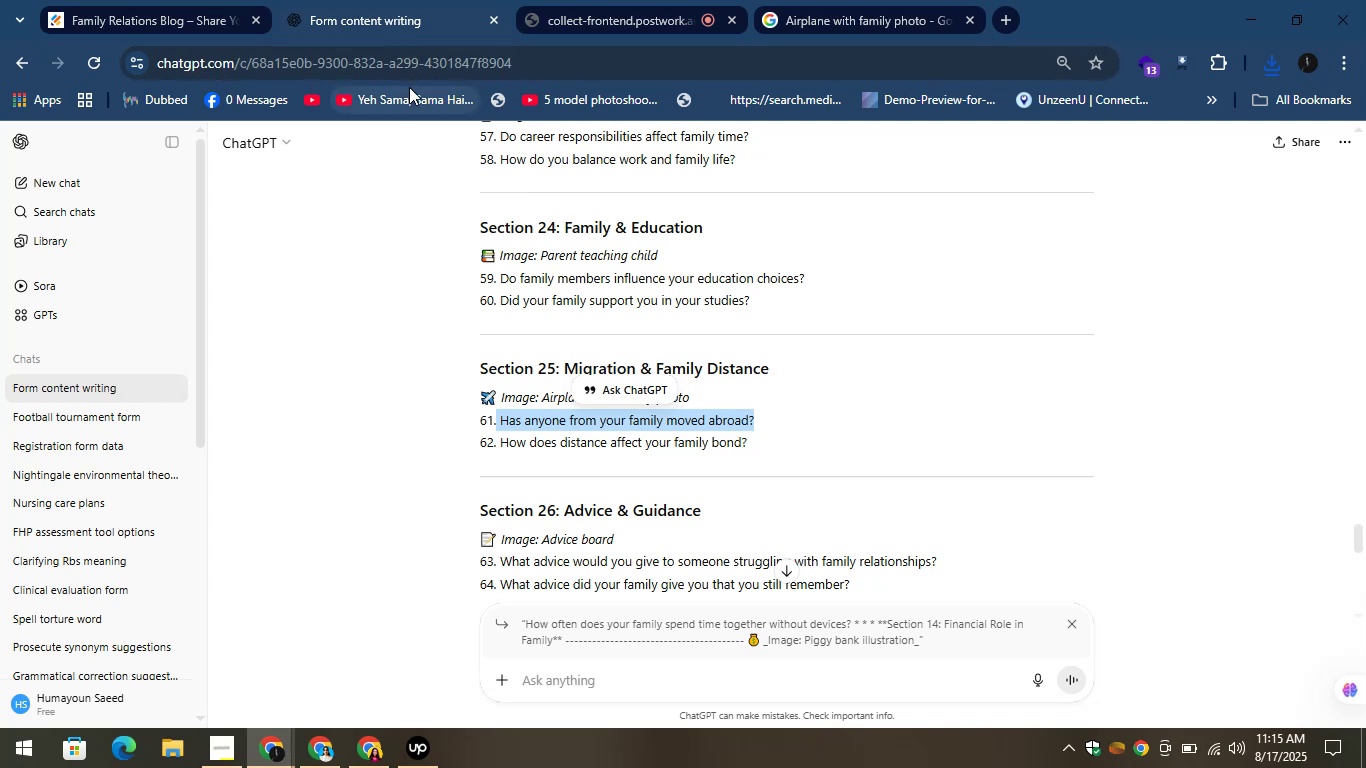 
wait(9.64)
 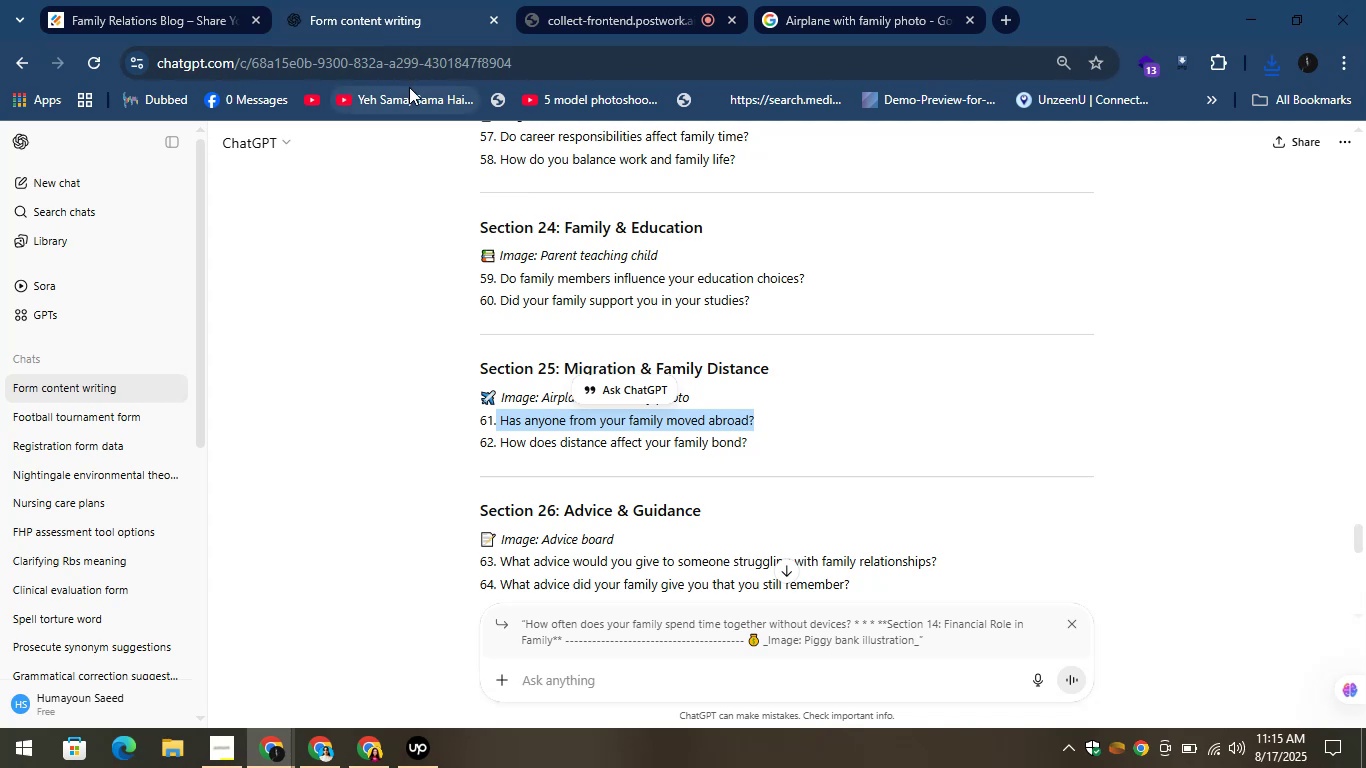 
left_click_drag(start_coordinate=[501, 438], to_coordinate=[767, 442])
 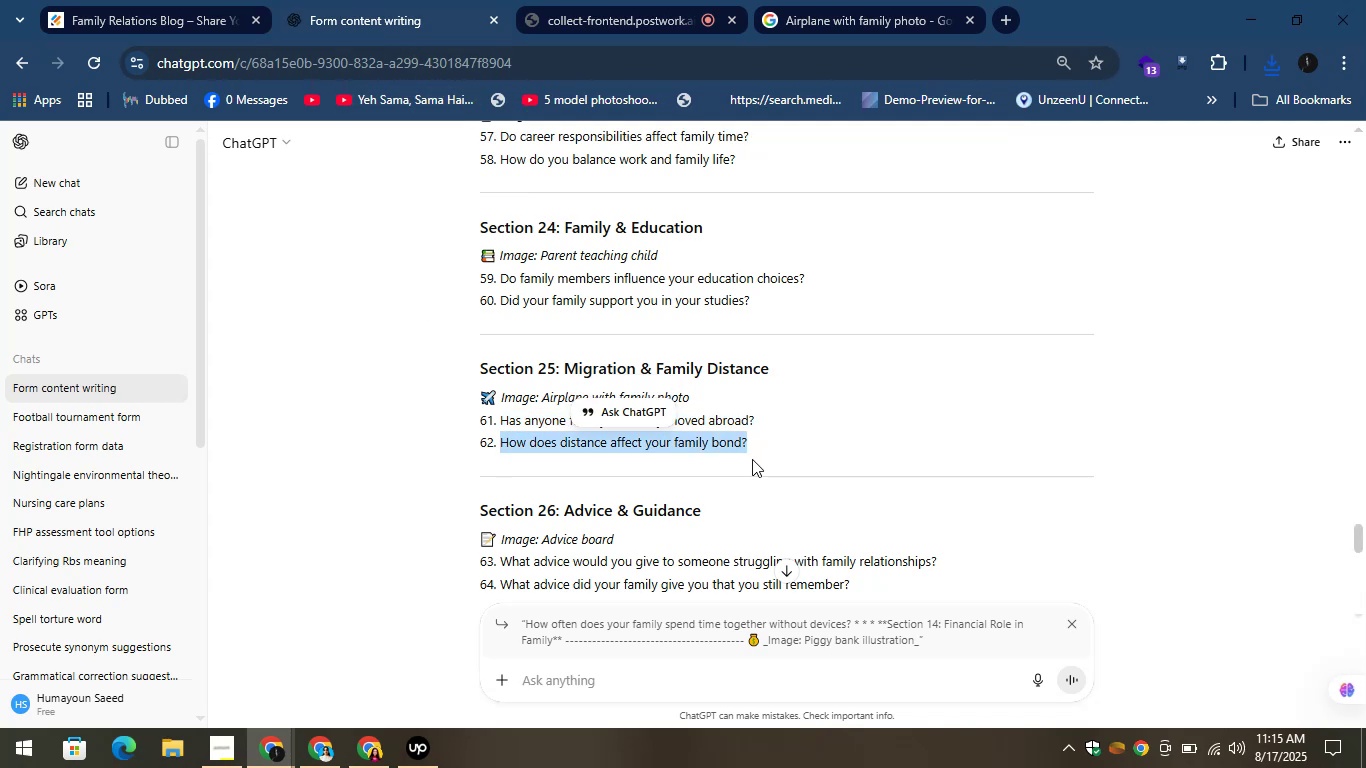 
key(Control+C)
 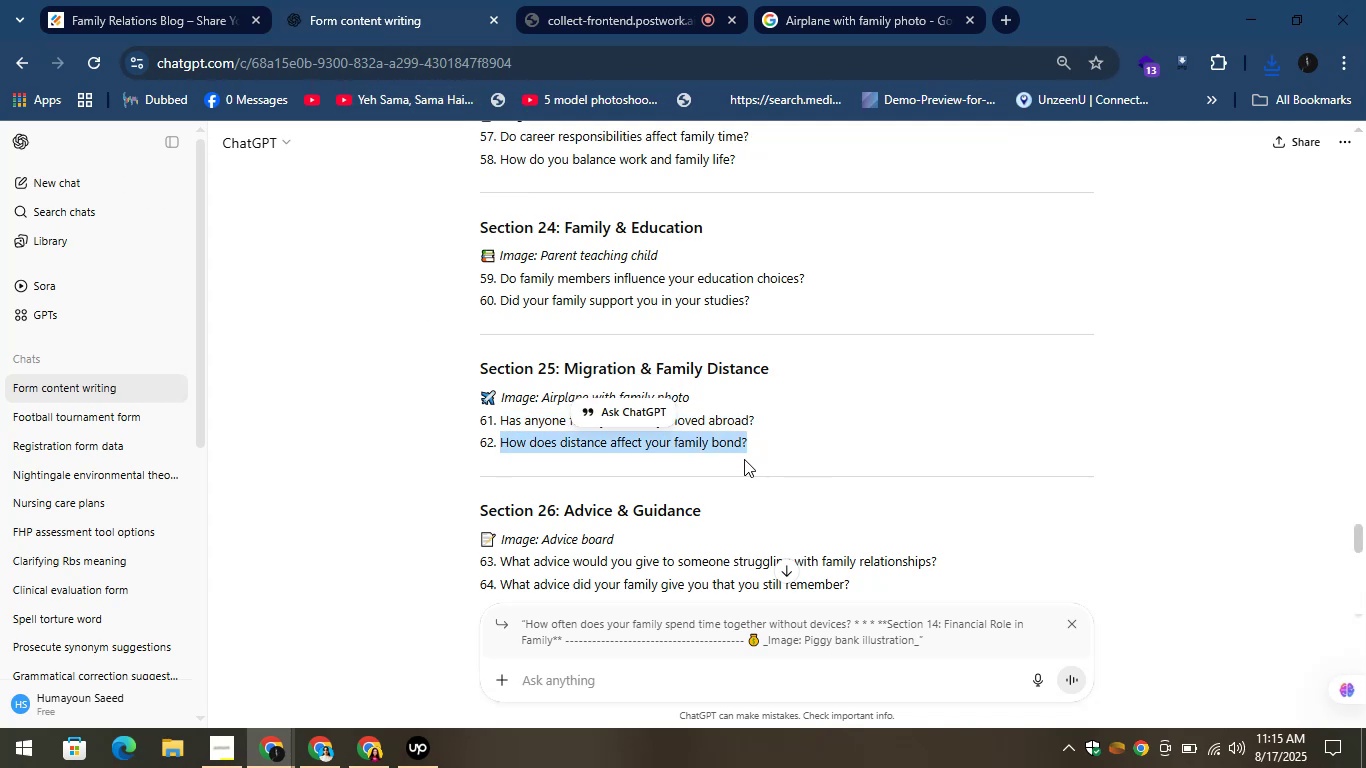 
key(Control+C)
 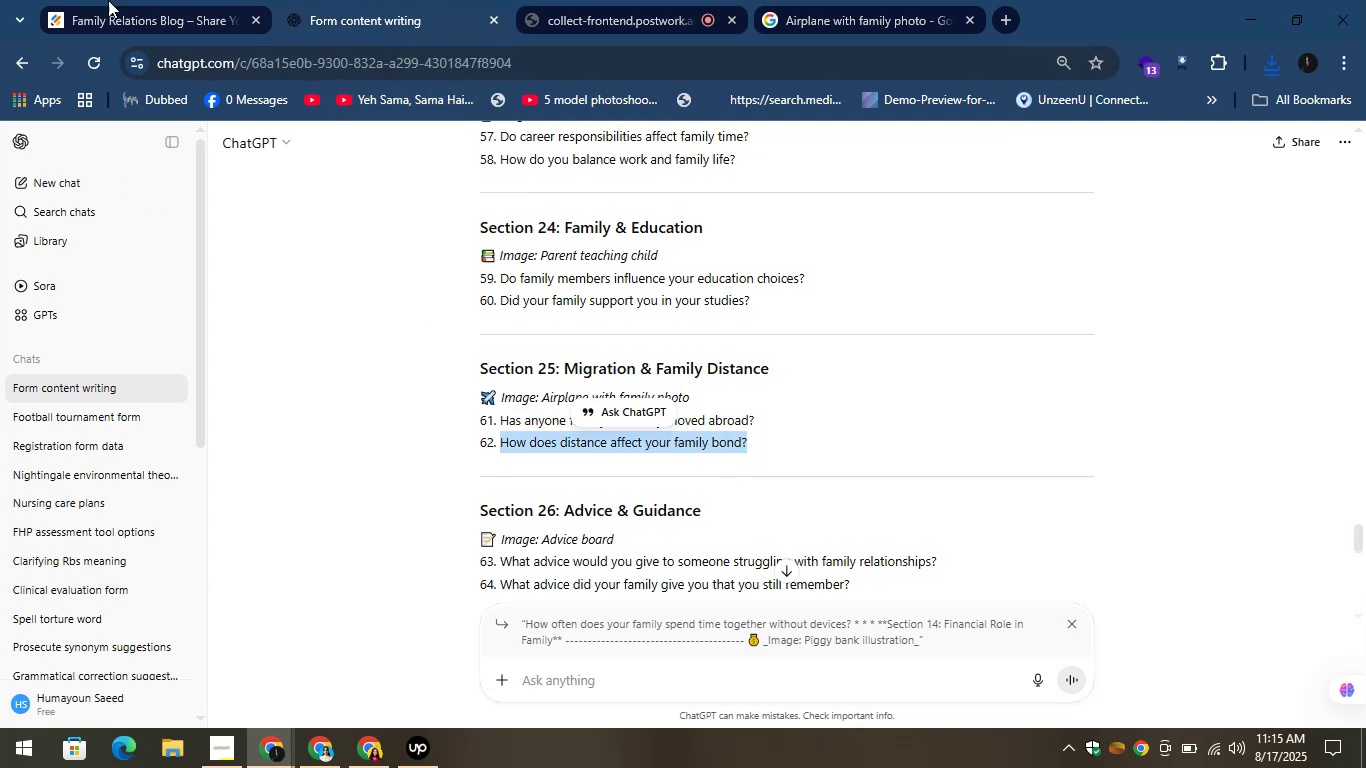 
left_click([101, 0])
 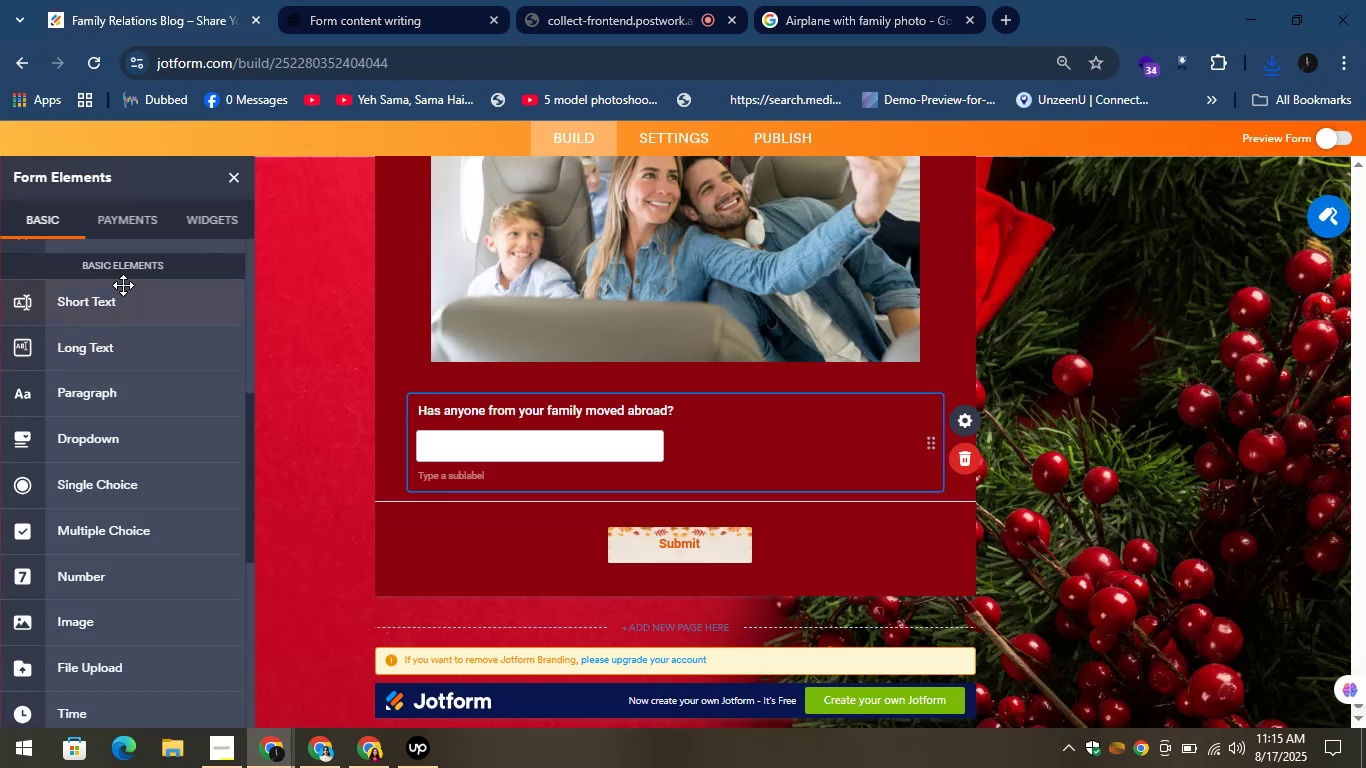 
left_click_drag(start_coordinate=[103, 304], to_coordinate=[539, 524])
 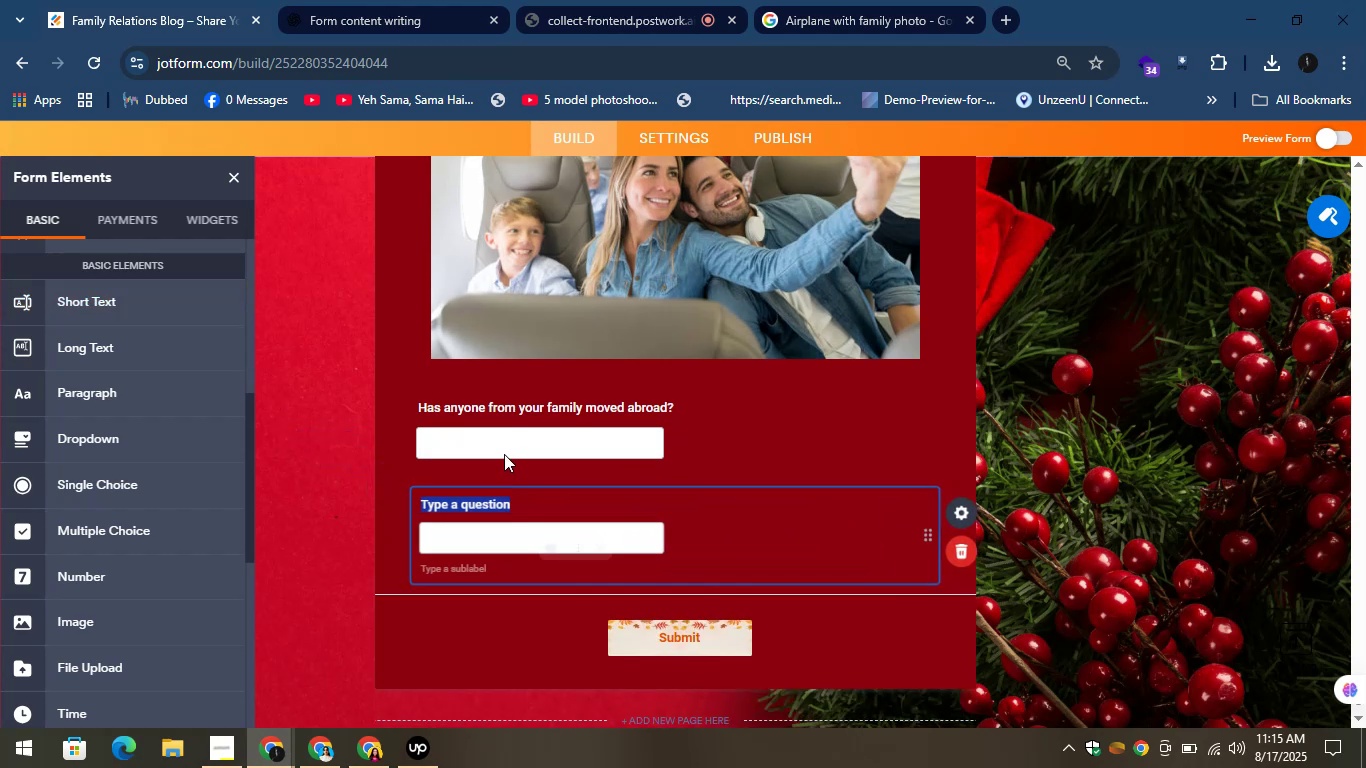 
key(Control+V)
 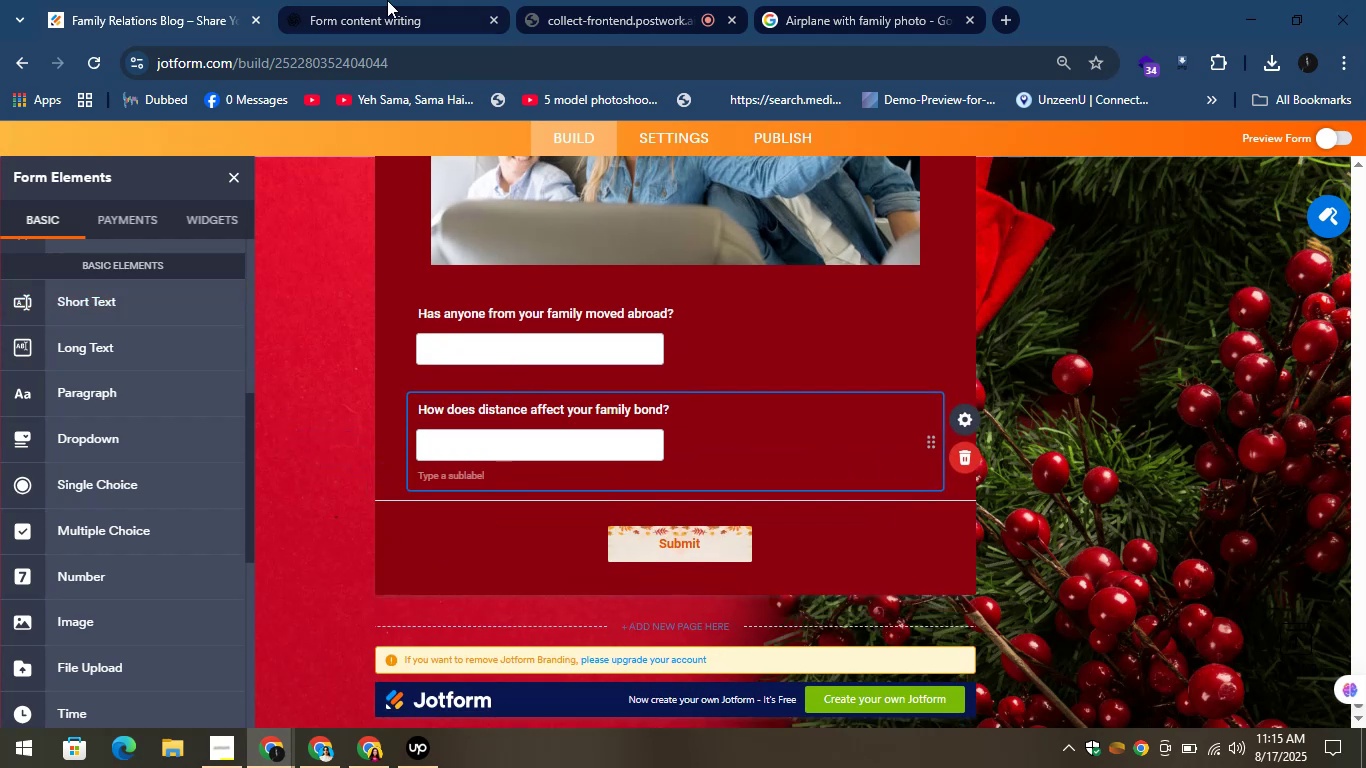 
left_click([327, 0])
 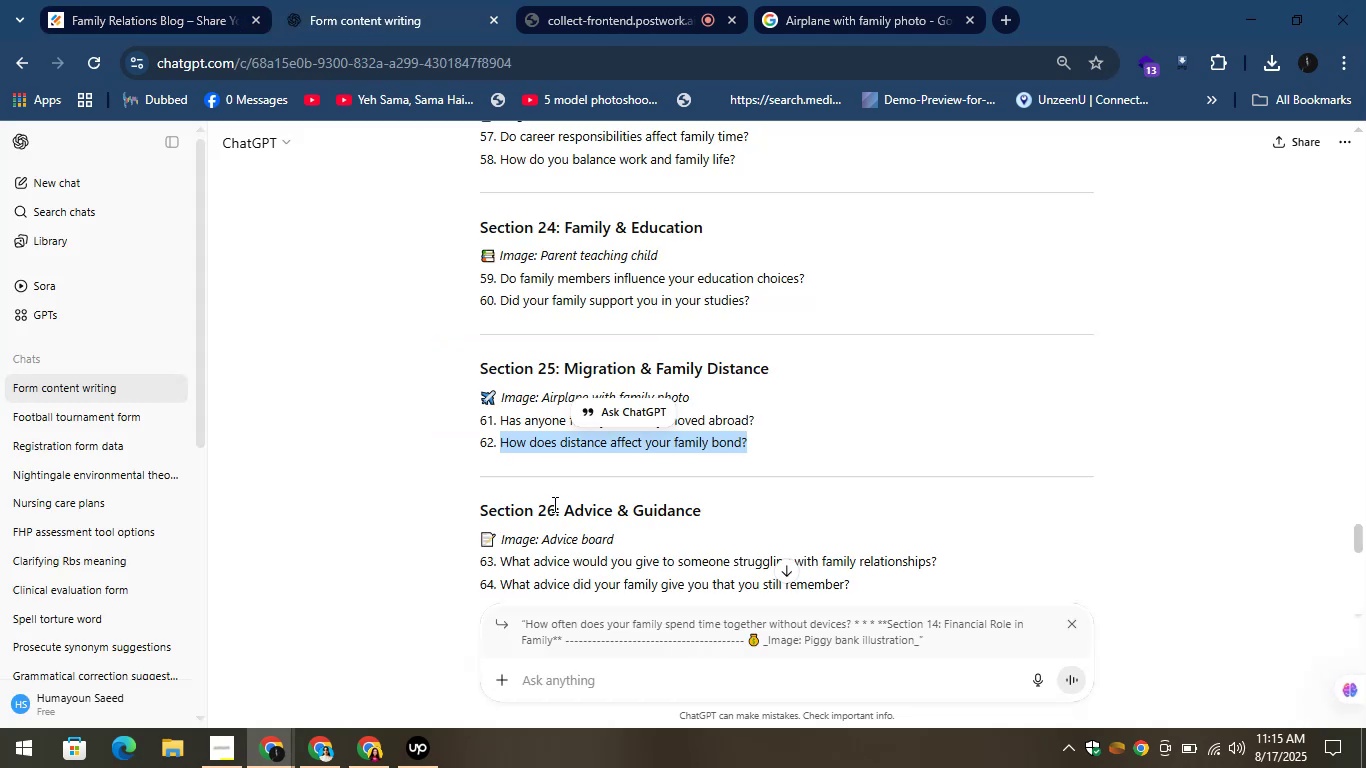 
left_click_drag(start_coordinate=[562, 509], to_coordinate=[767, 512])
 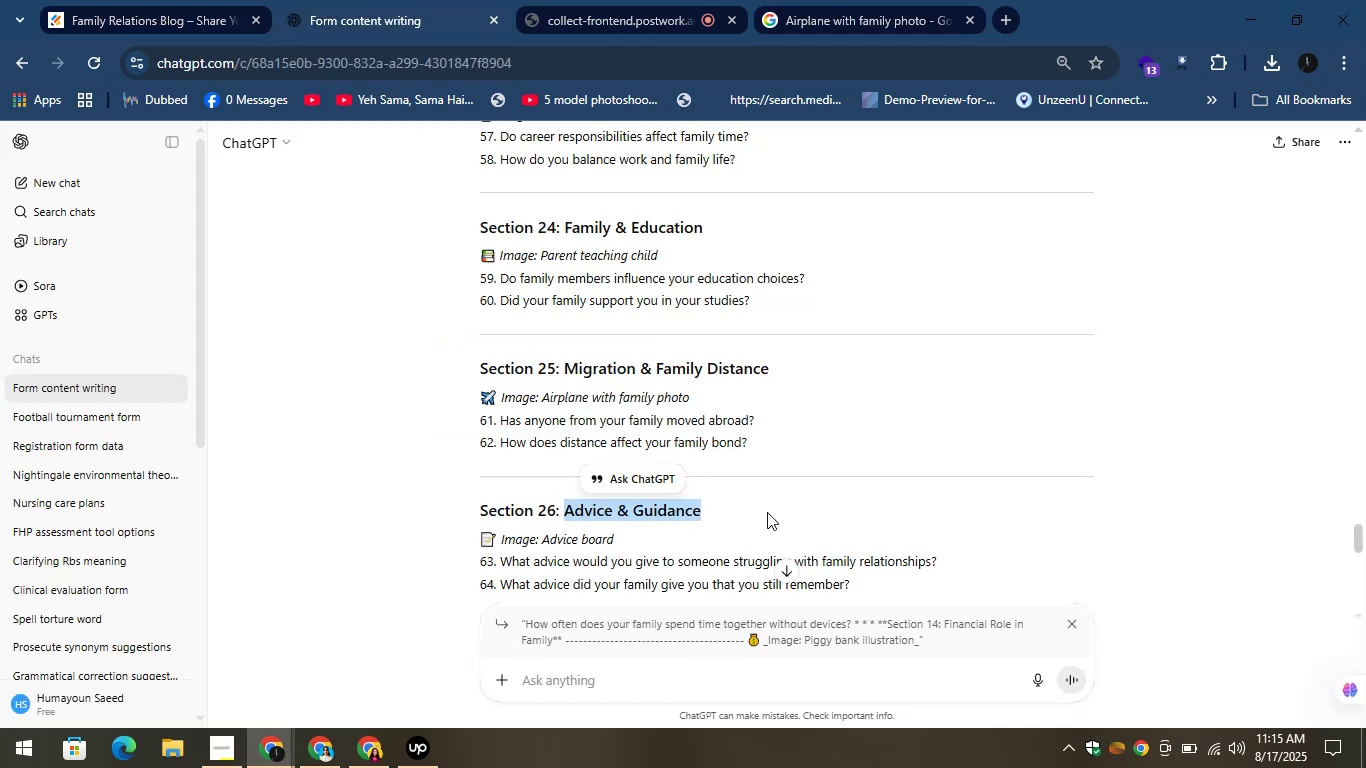 
key(Control+C)
 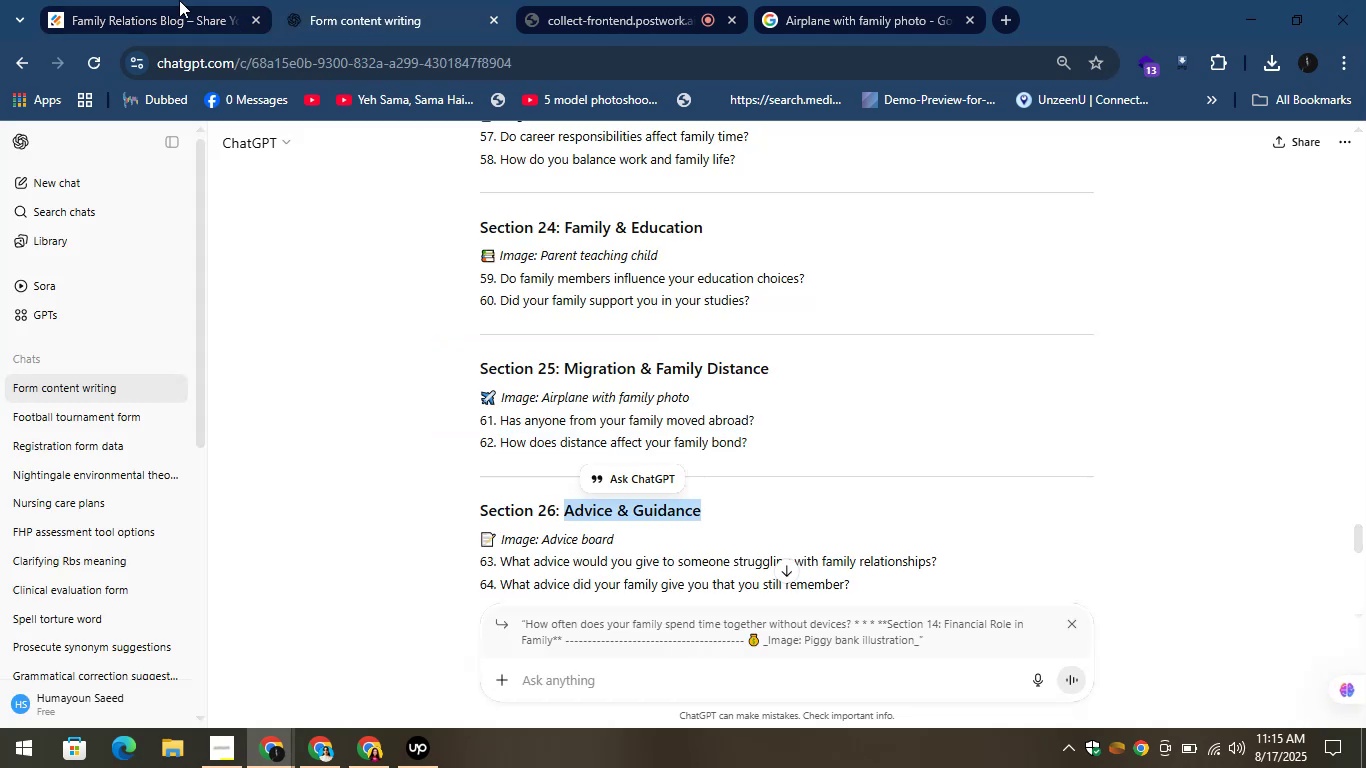 
left_click([163, 0])
 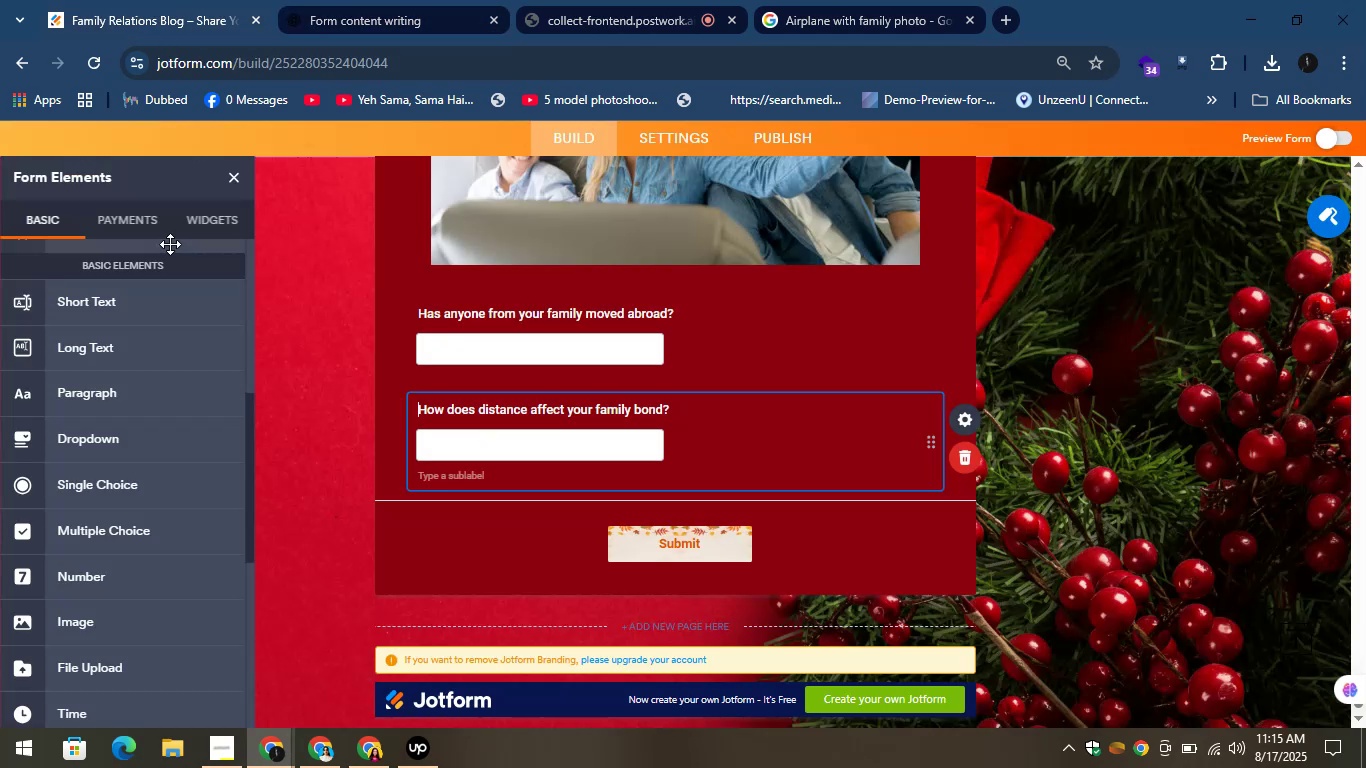 
scroll: coordinate [81, 321], scroll_direction: up, amount: 7.0
 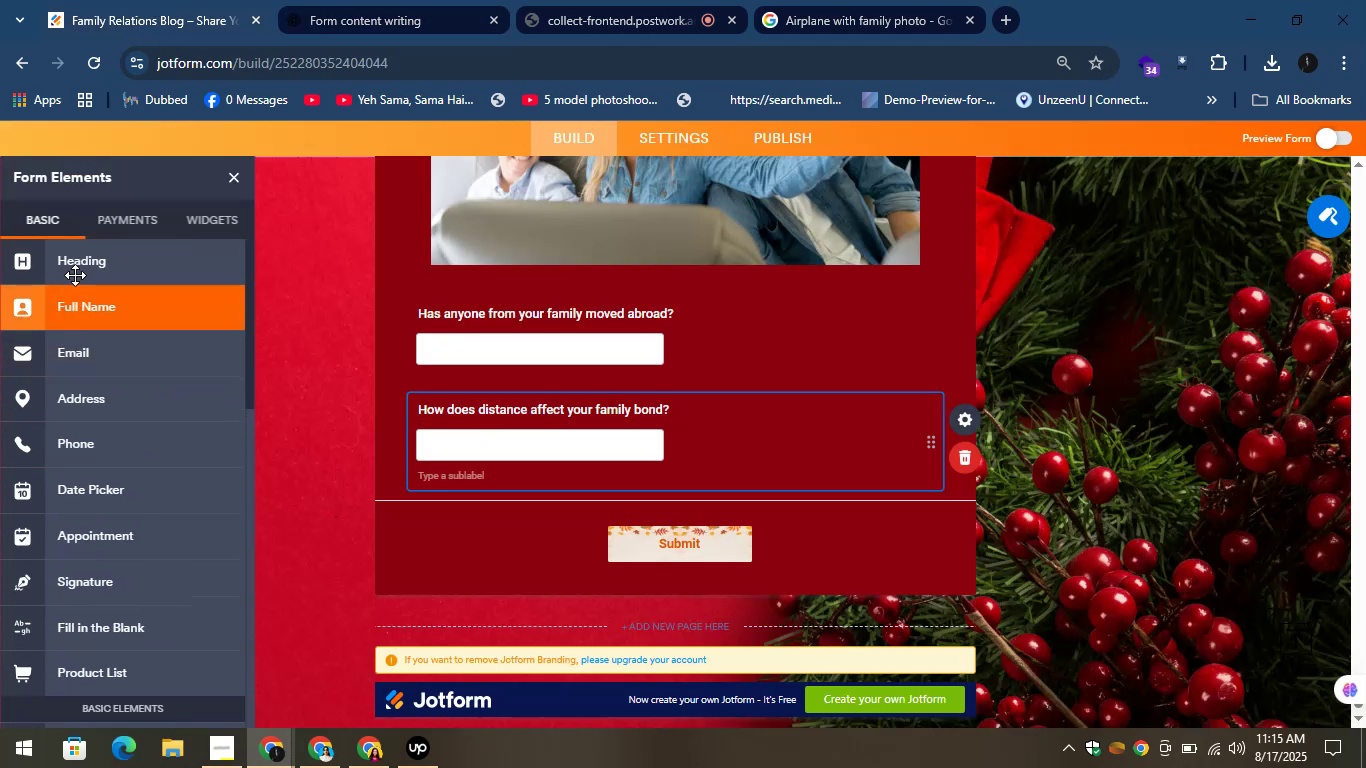 
left_click_drag(start_coordinate=[74, 267], to_coordinate=[525, 501])
 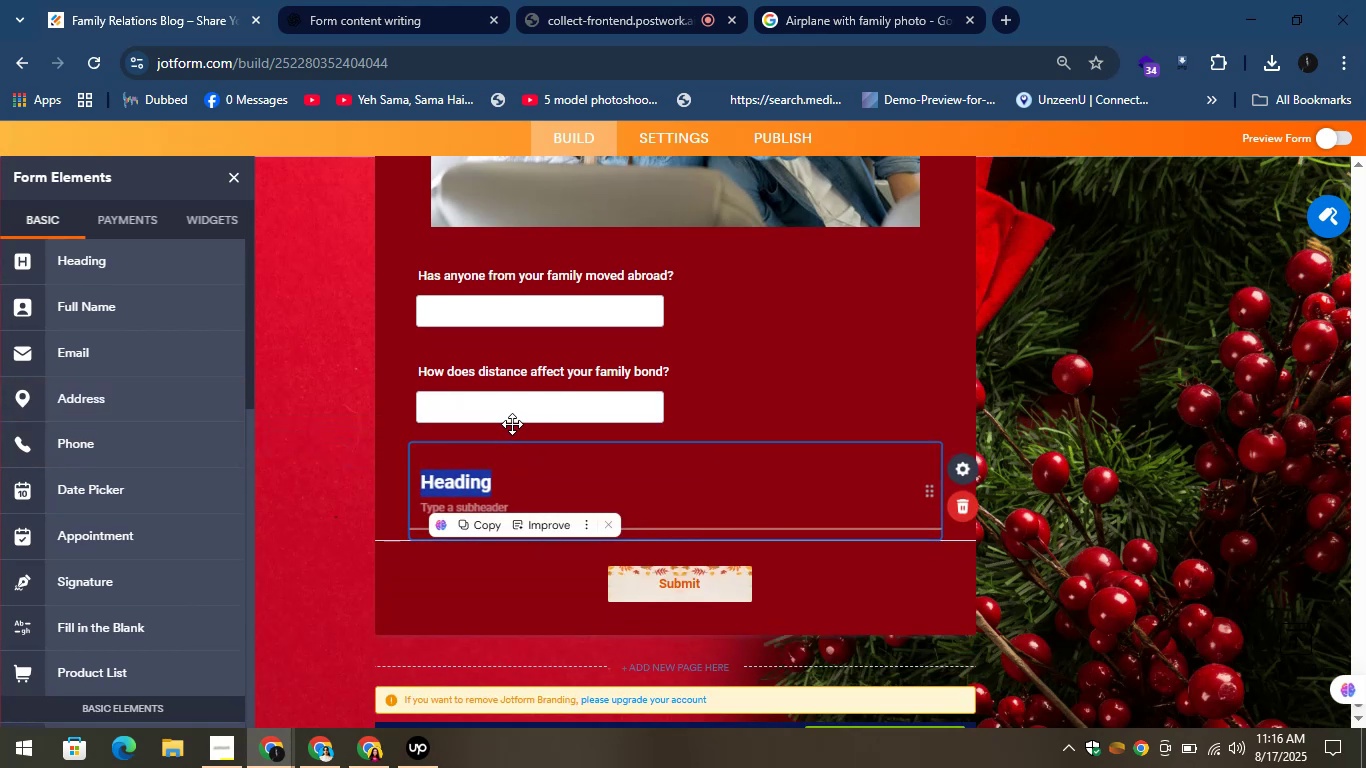 
key(Control+V)
 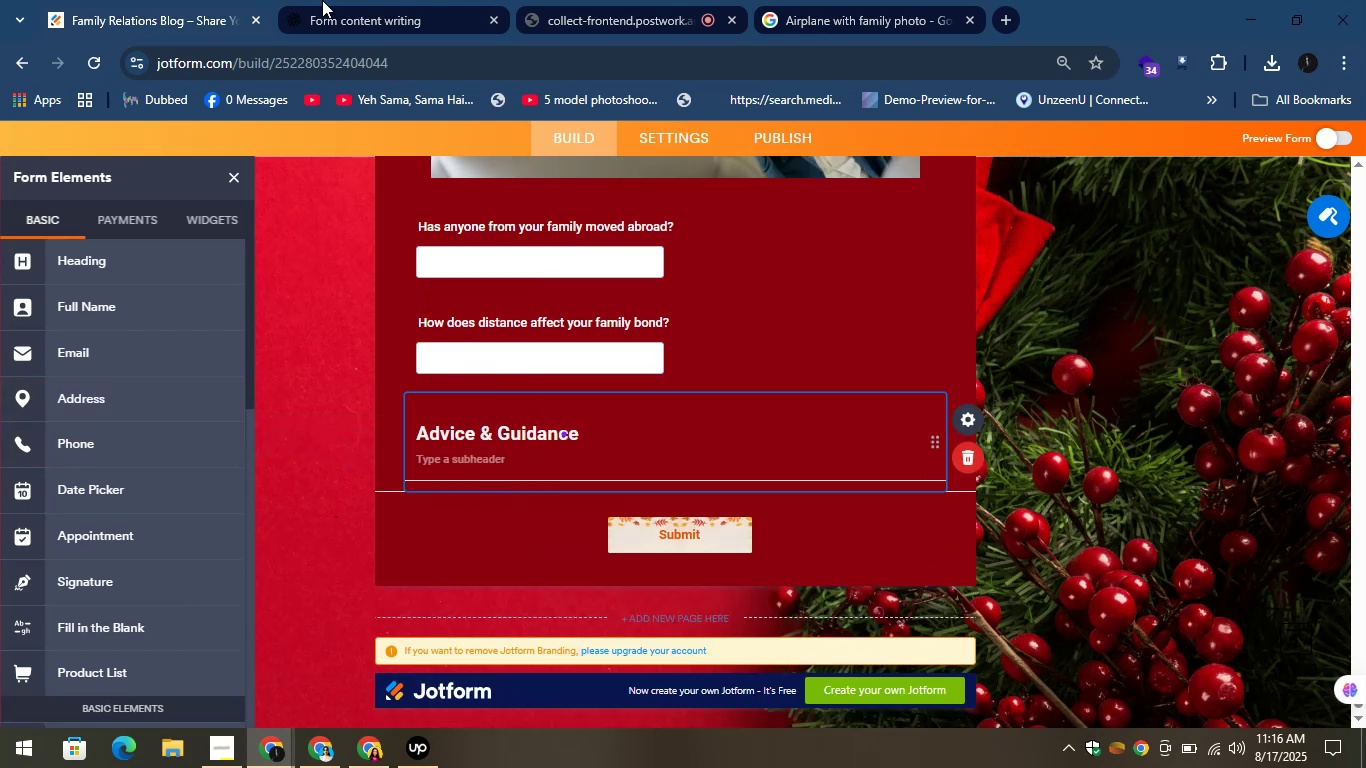 
left_click([329, 0])
 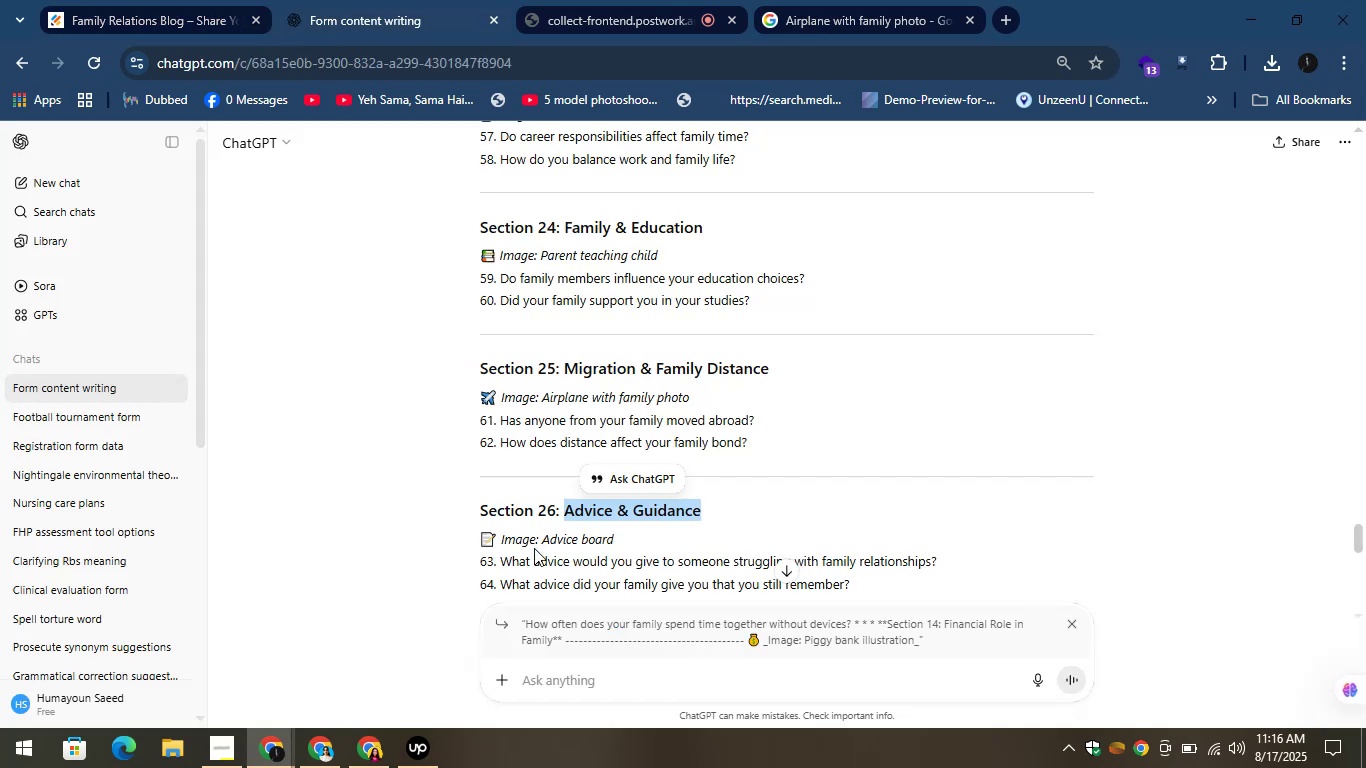 
left_click_drag(start_coordinate=[544, 540], to_coordinate=[635, 541])
 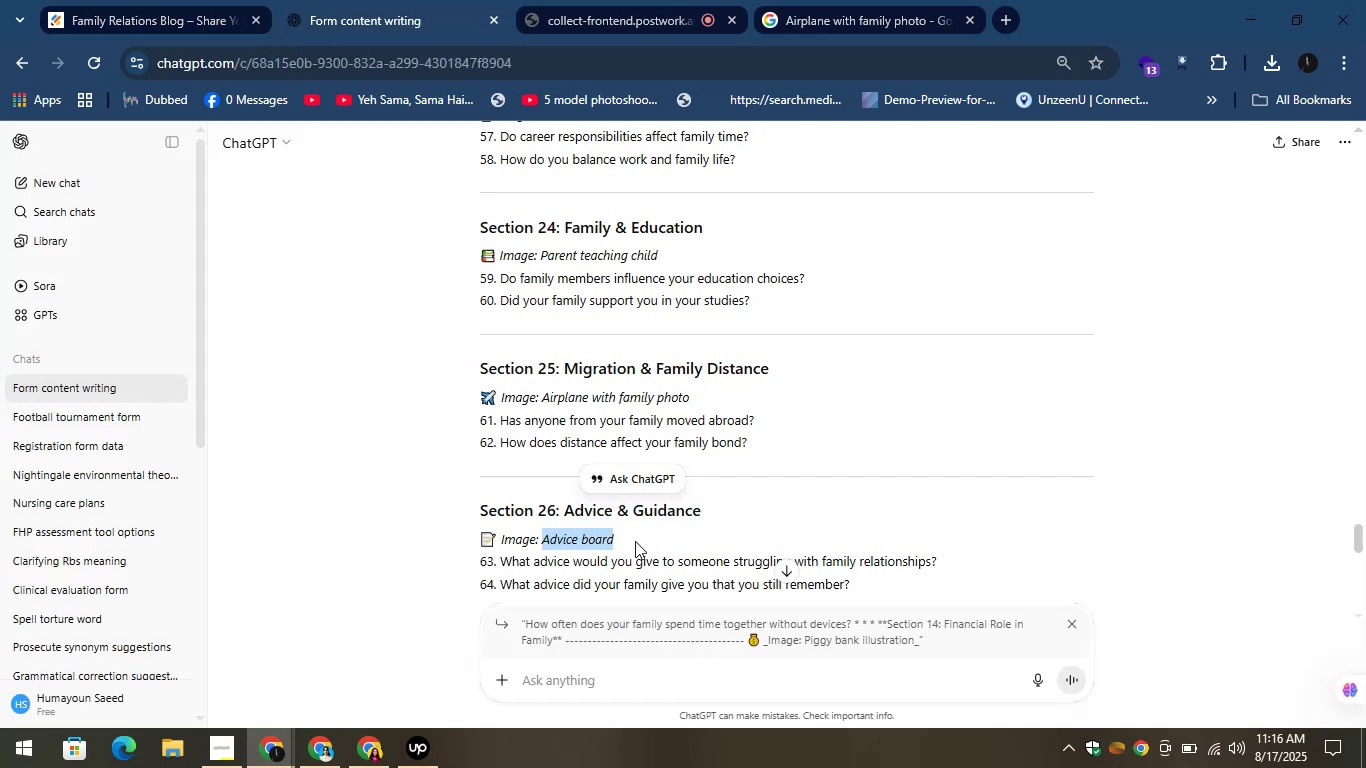 
key(Control+C)
 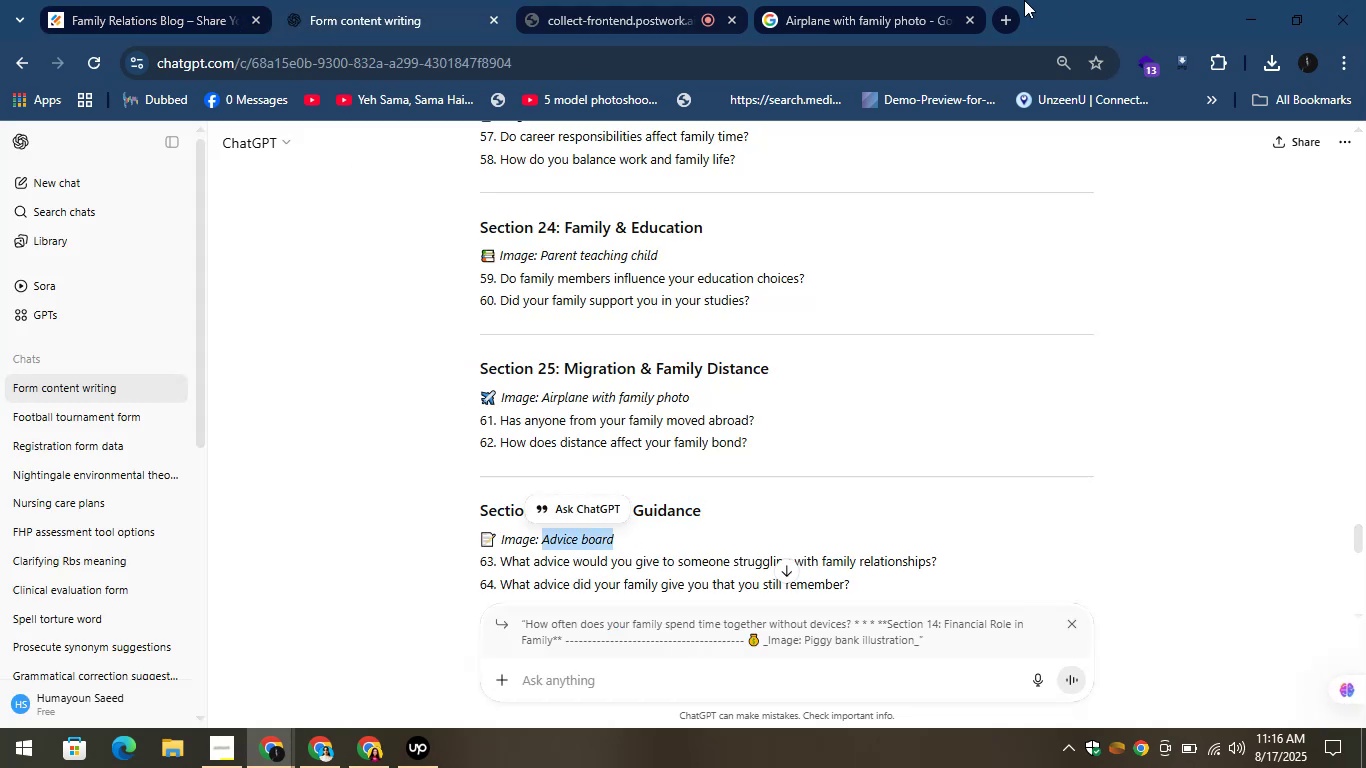 
left_click([832, 1])
 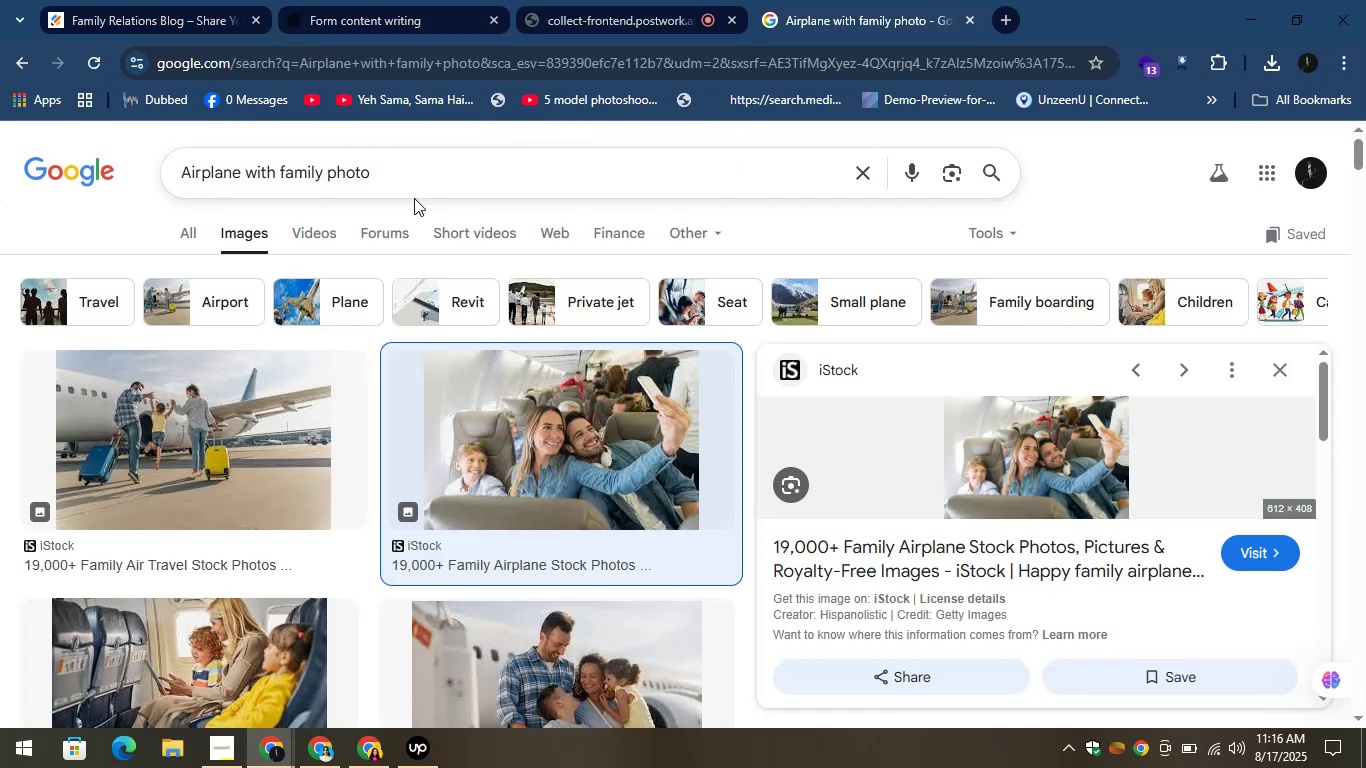 
left_click([406, 190])
 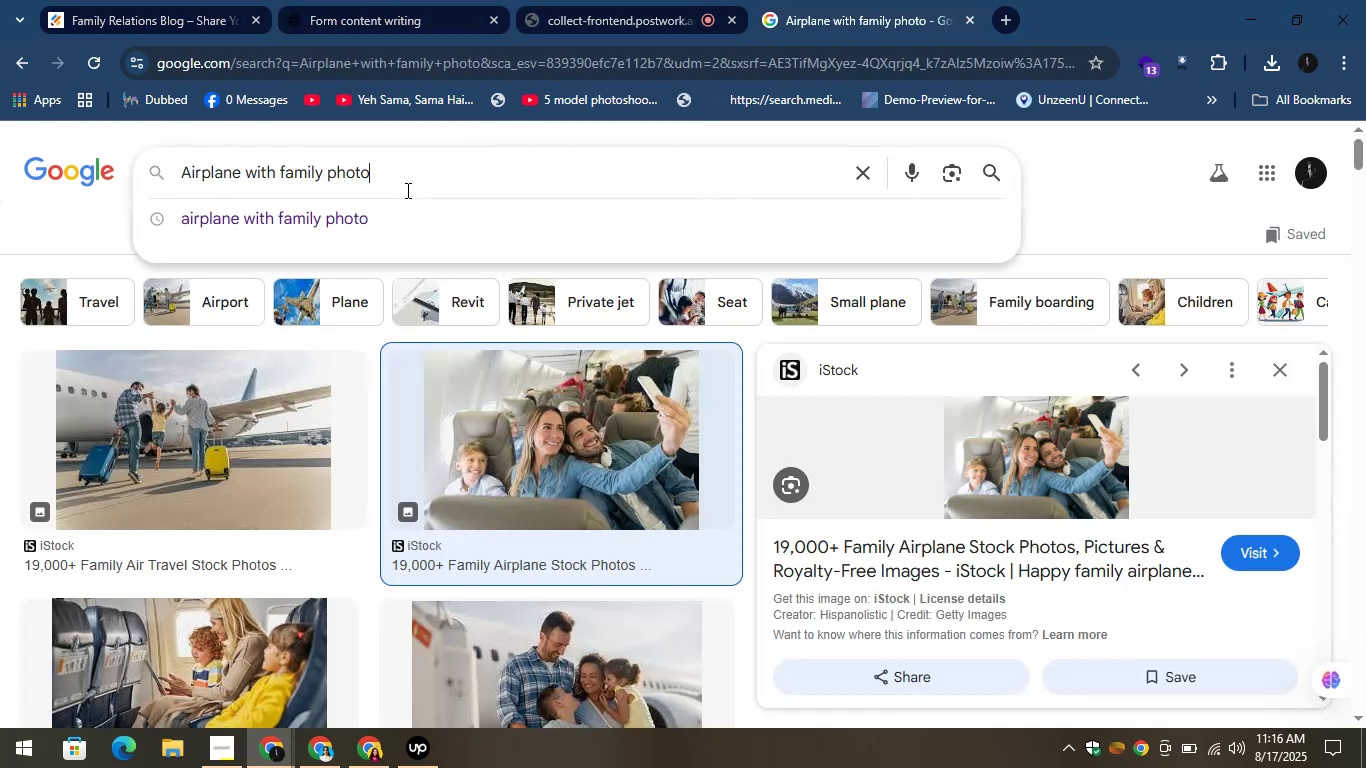 
key(Control+A)
 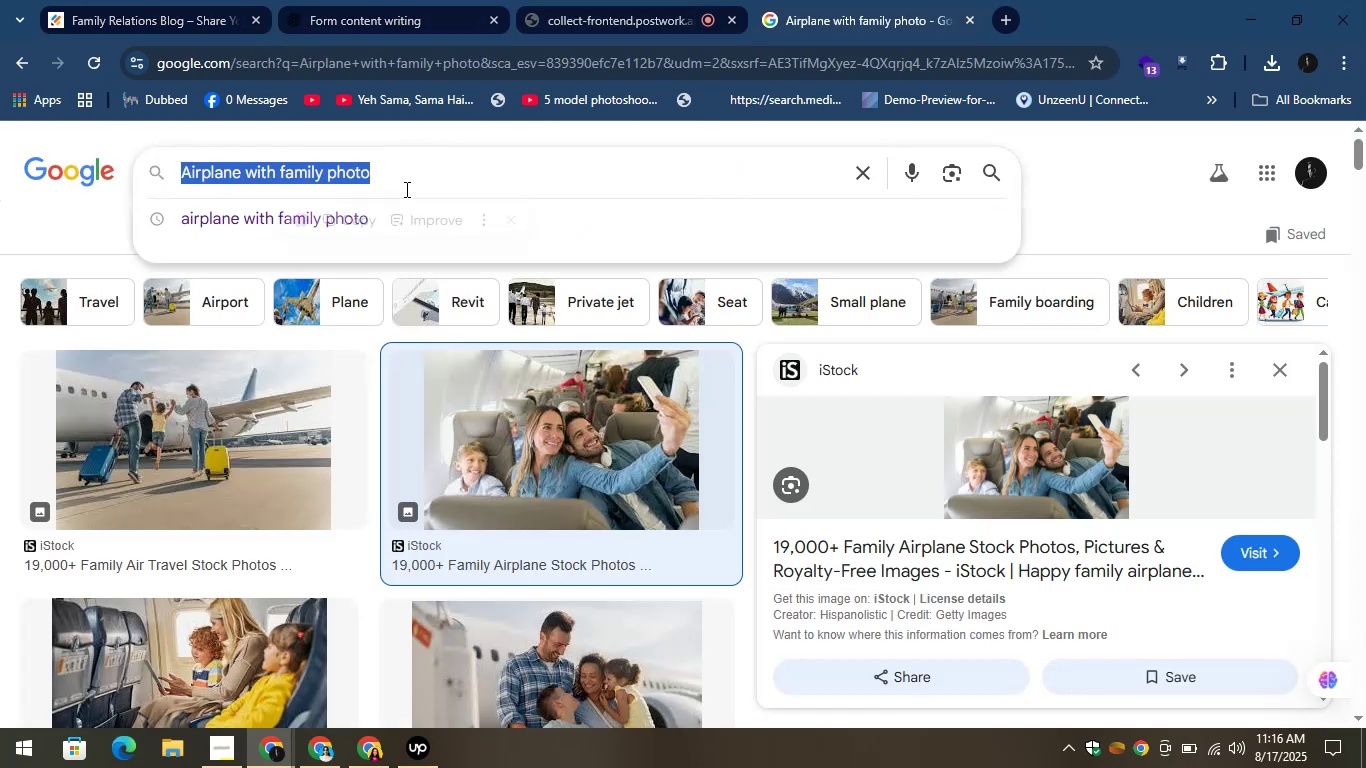 
key(Control+V)
 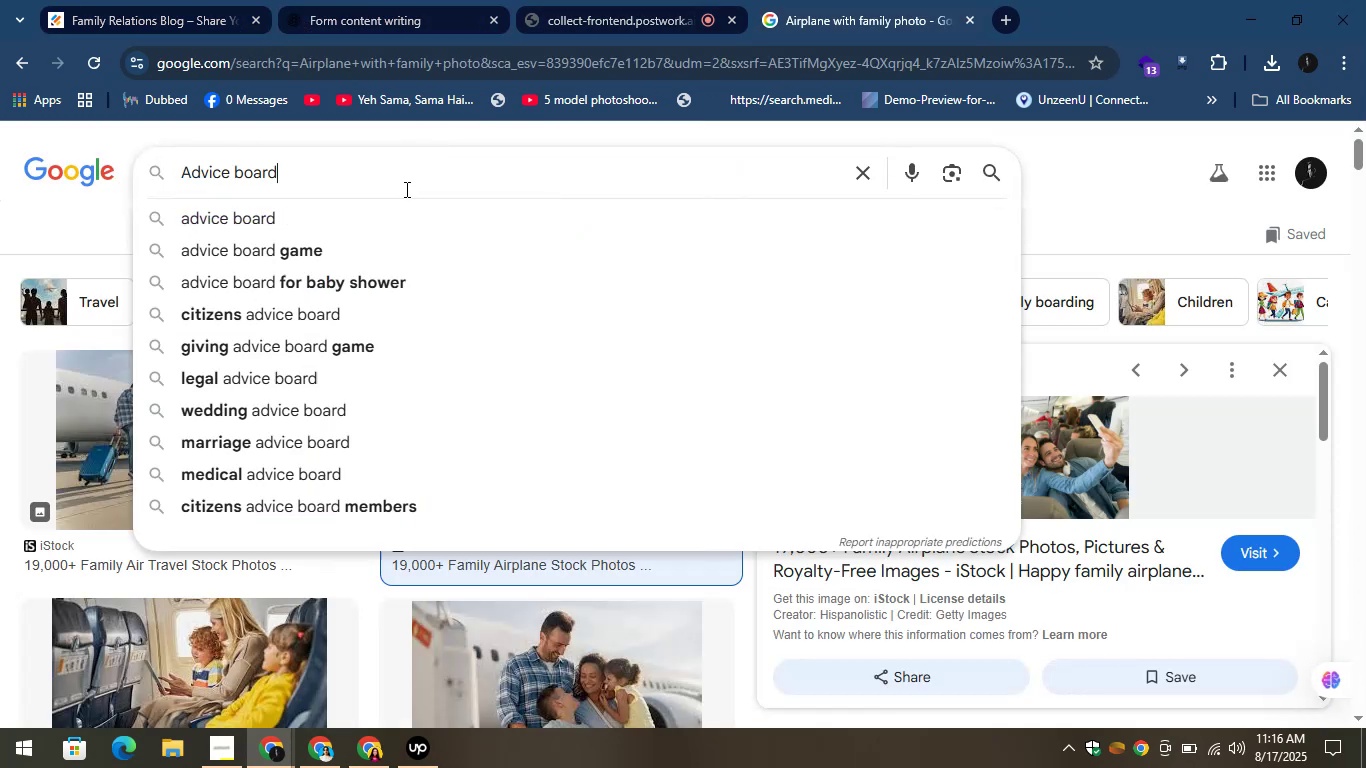 
key(Enter)
 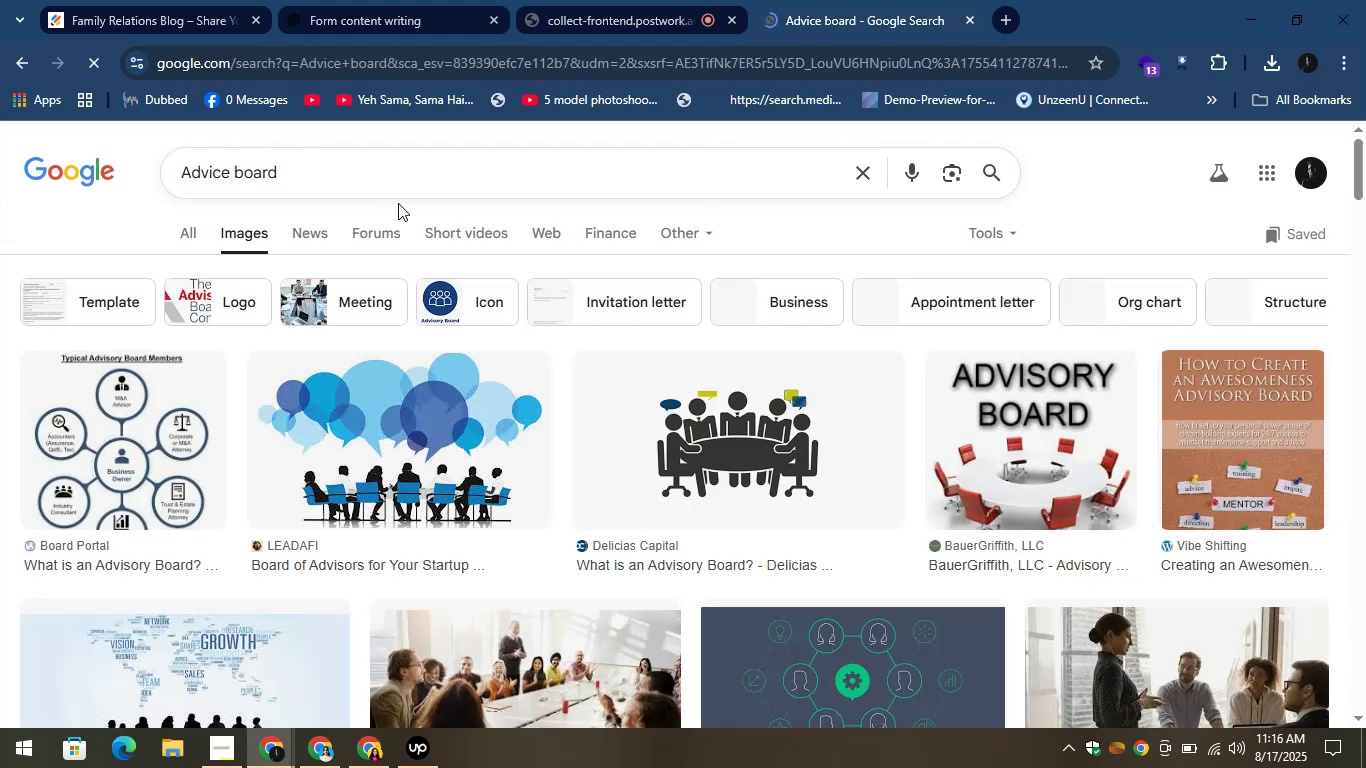 
wait(9.51)
 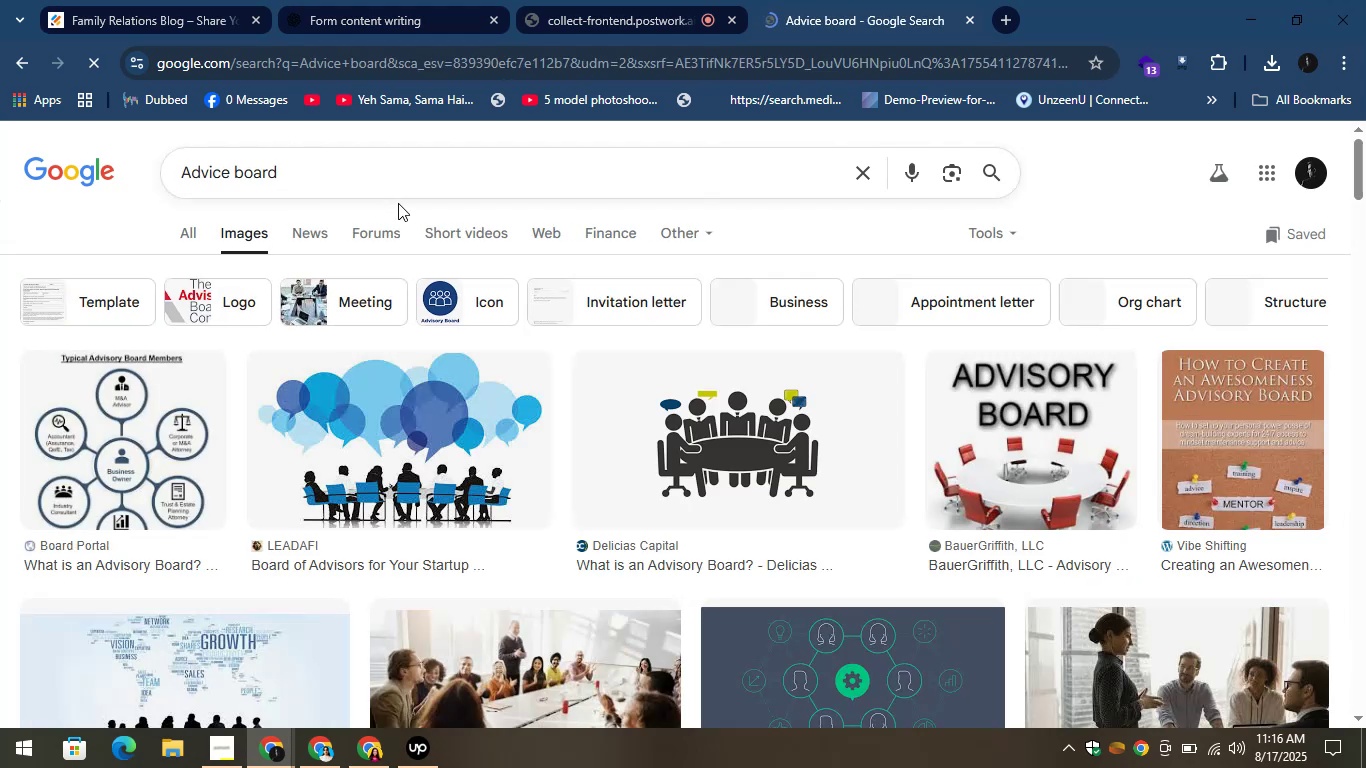 
mouse_move([977, 449])
 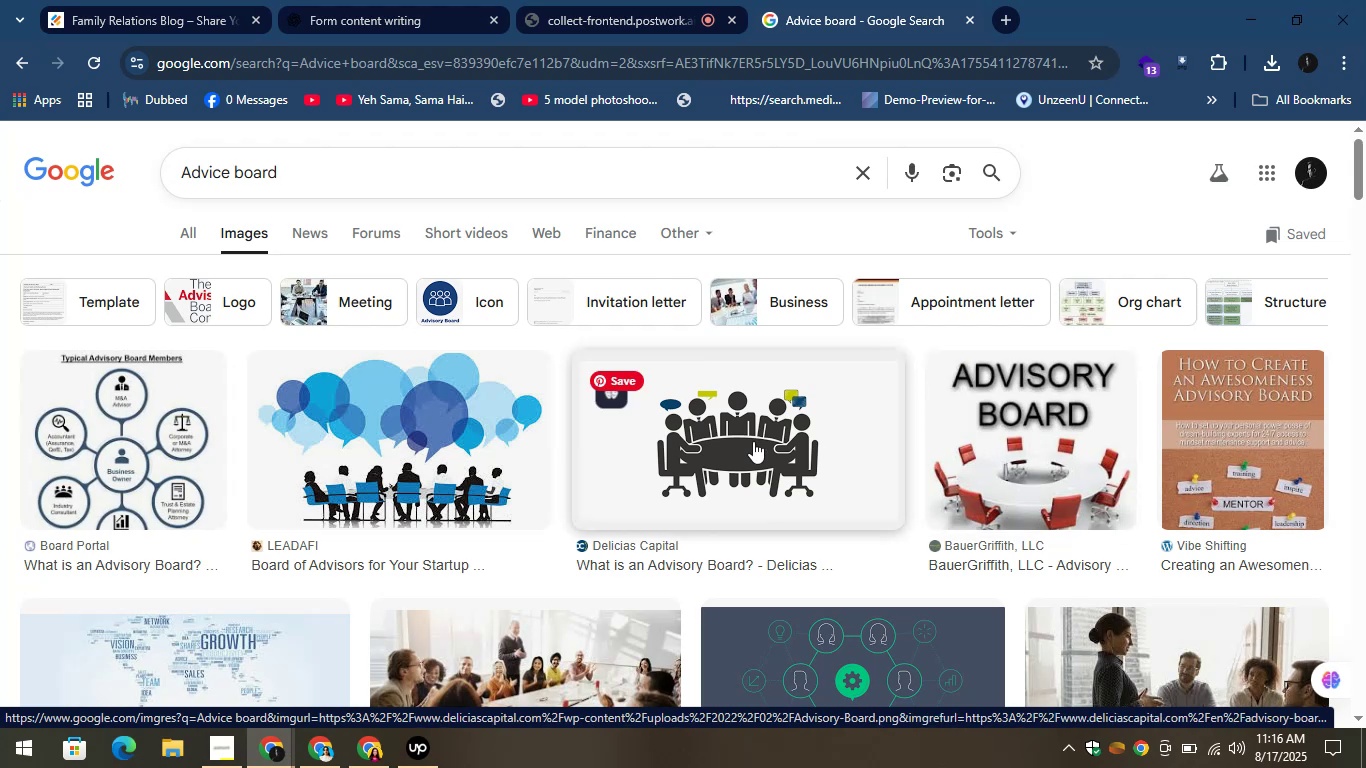 
left_click([753, 441])
 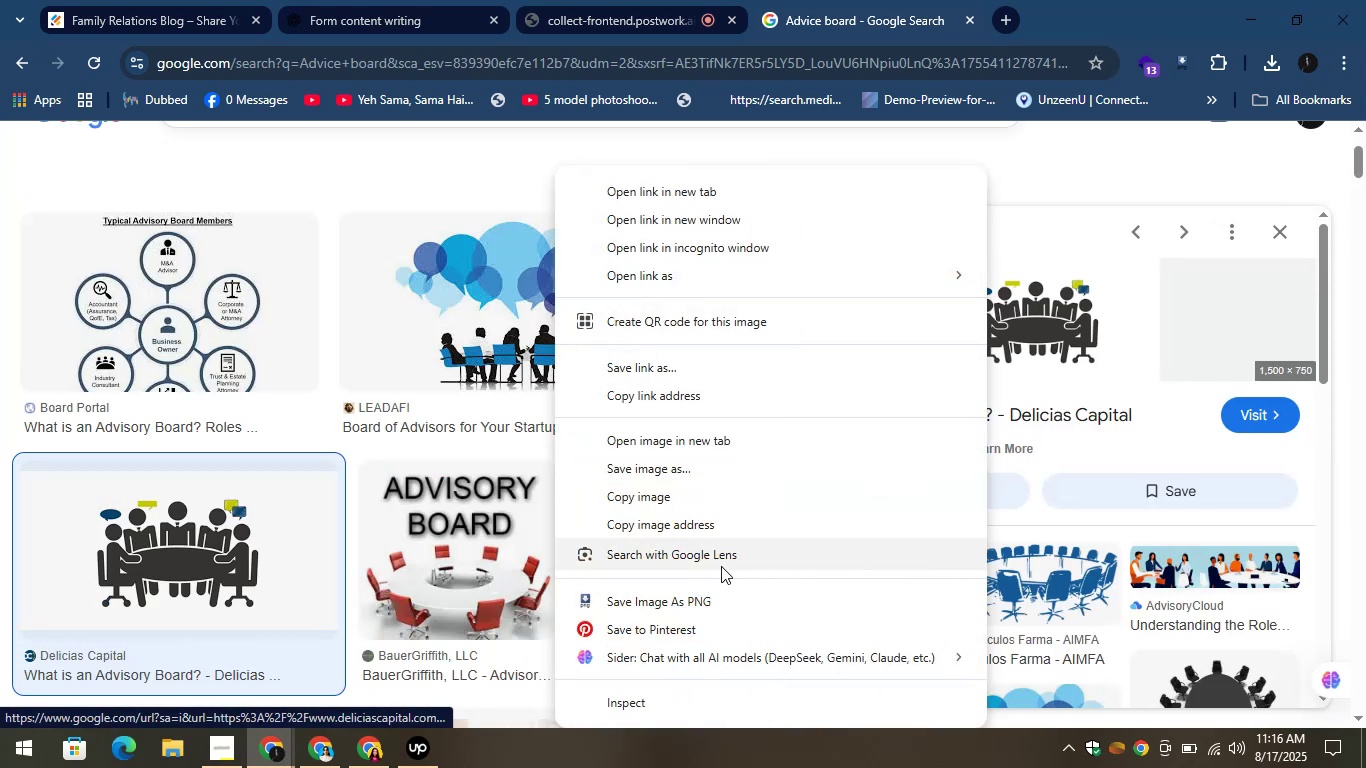 
left_click([683, 606])
 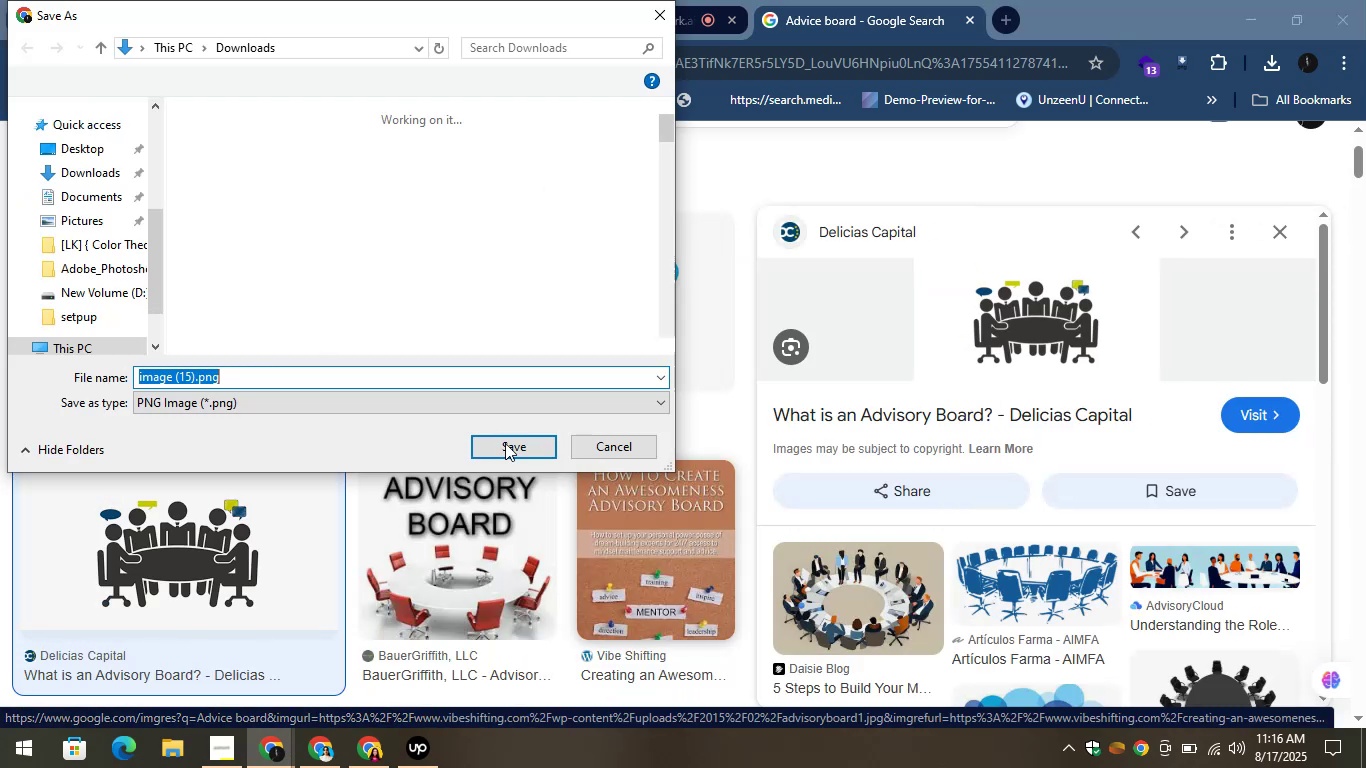 
left_click([508, 451])
 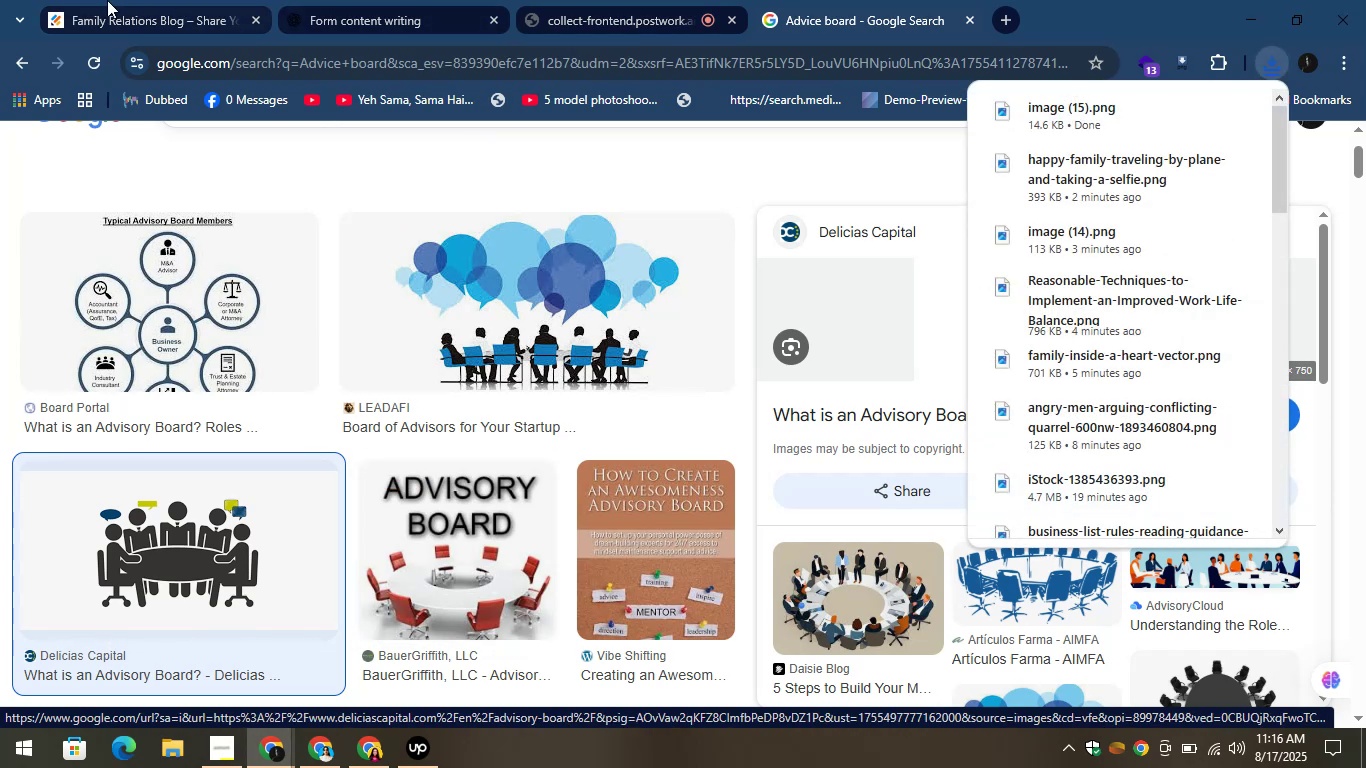 
mouse_move([91, 9])
 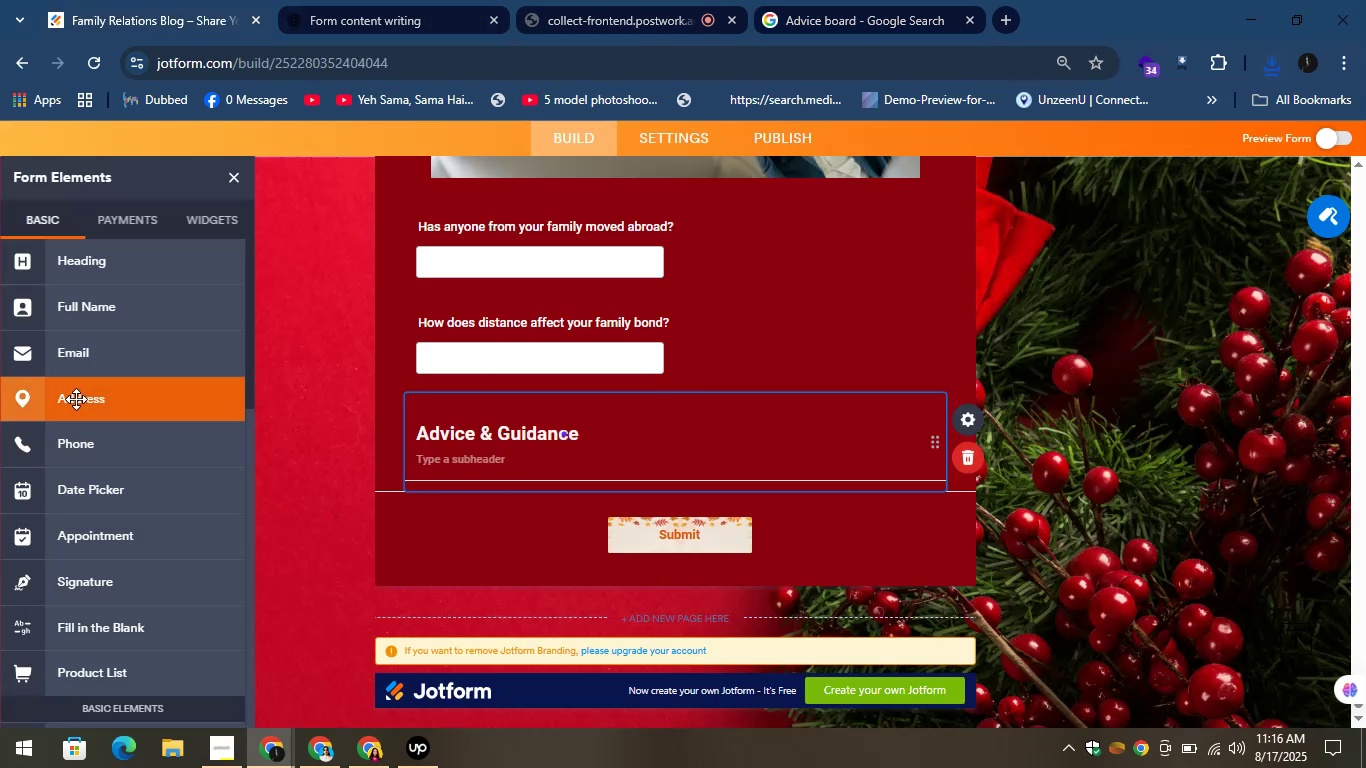 
scroll: coordinate [92, 607], scroll_direction: down, amount: 5.0
 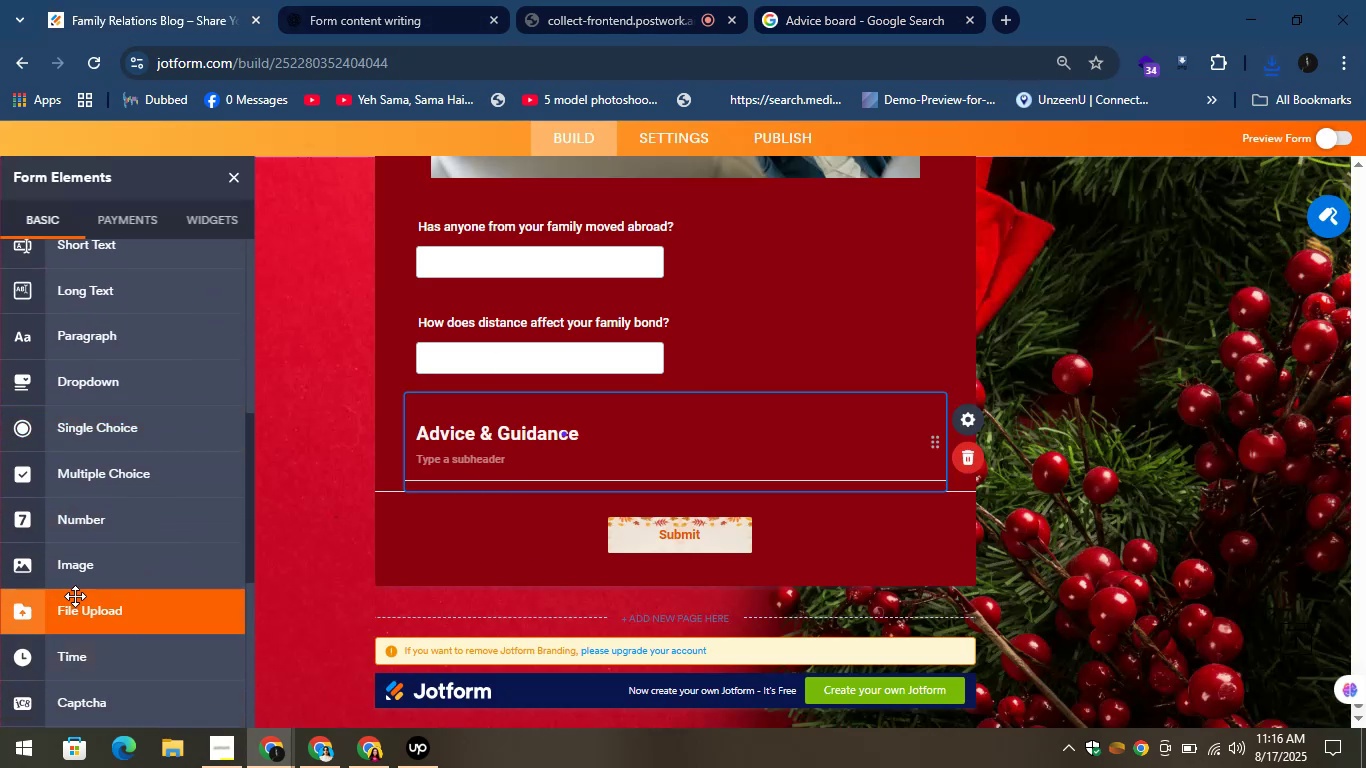 
left_click_drag(start_coordinate=[67, 563], to_coordinate=[546, 501])
 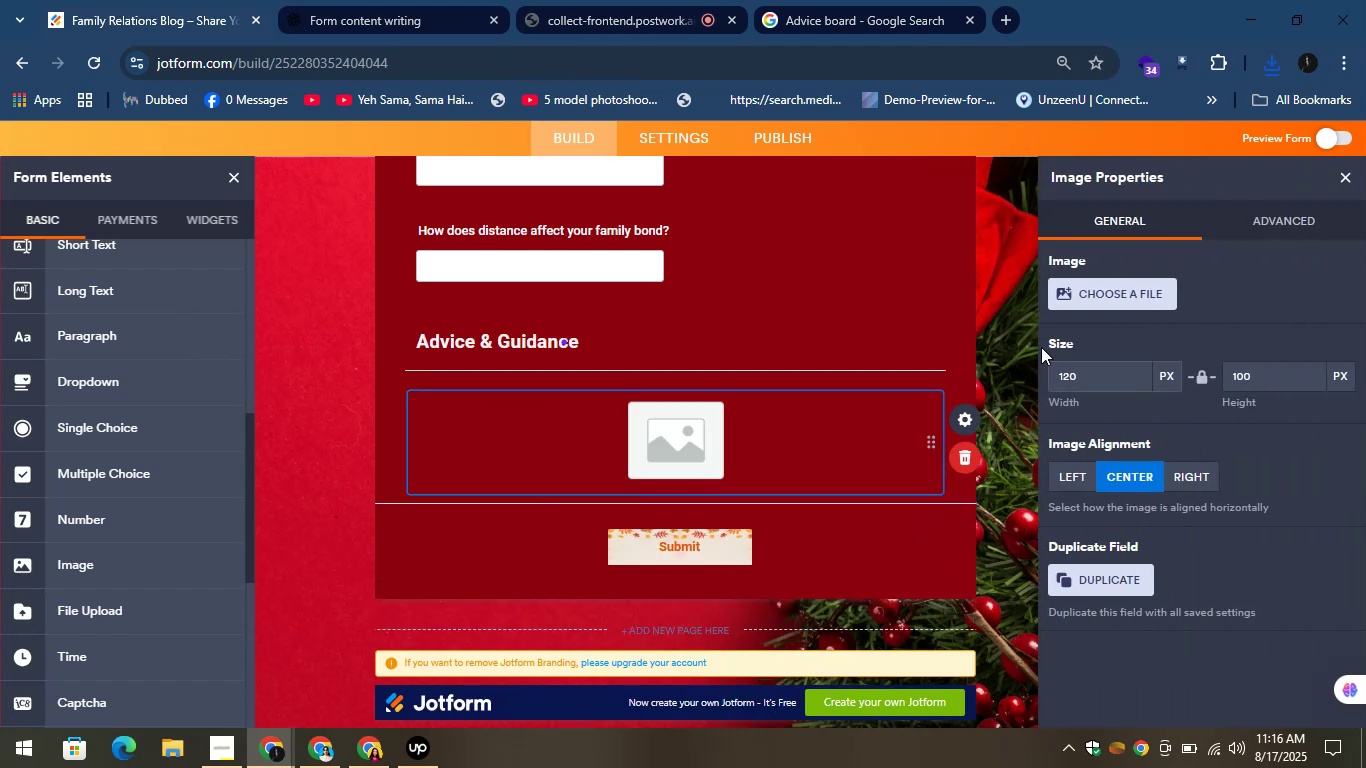 
left_click([1132, 285])
 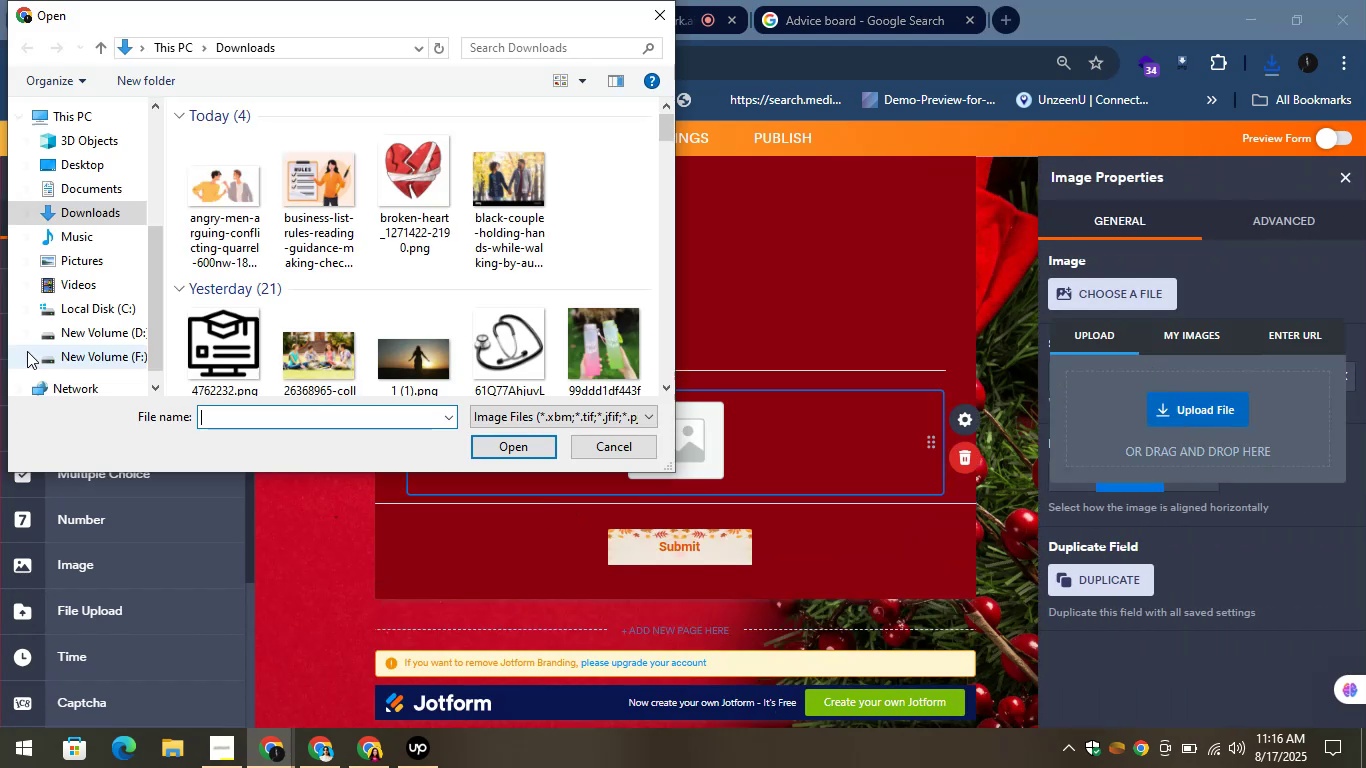 
left_click([204, 183])
 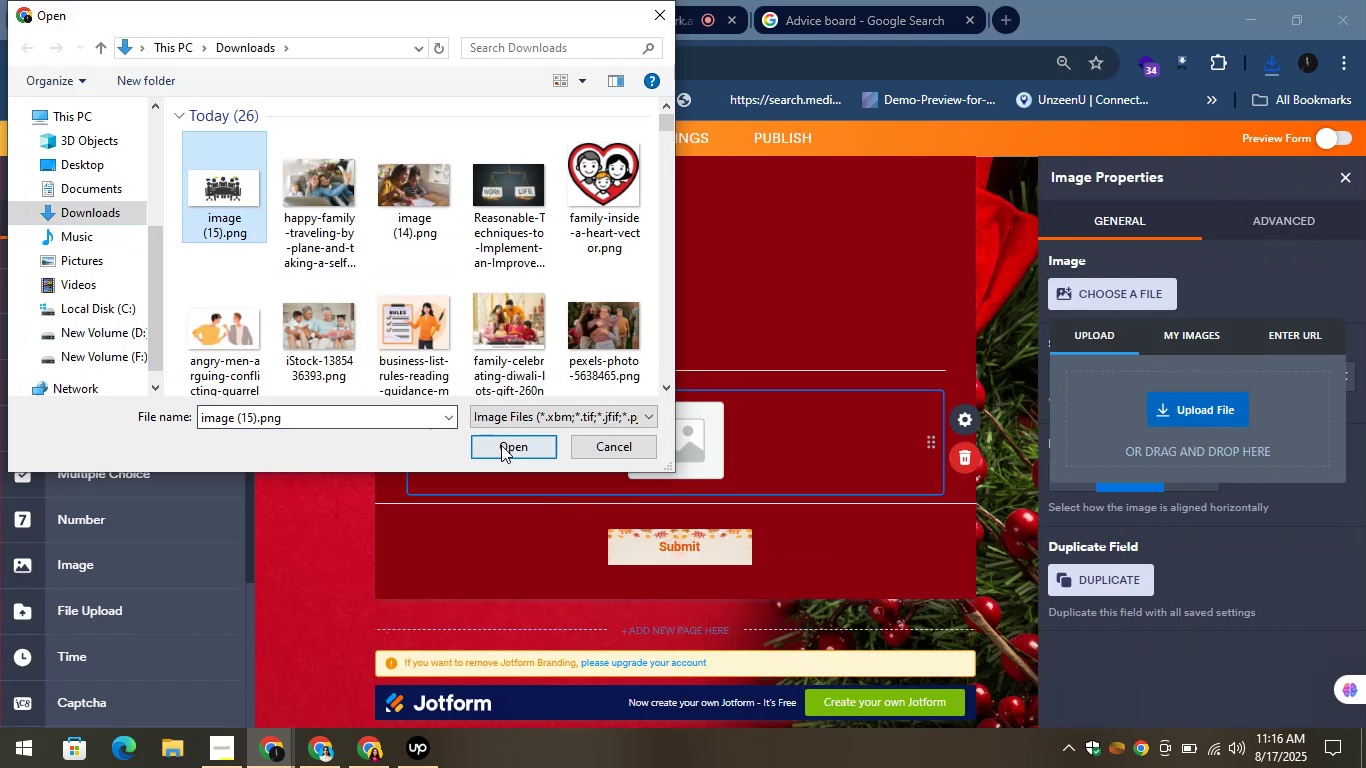 
left_click([501, 443])
 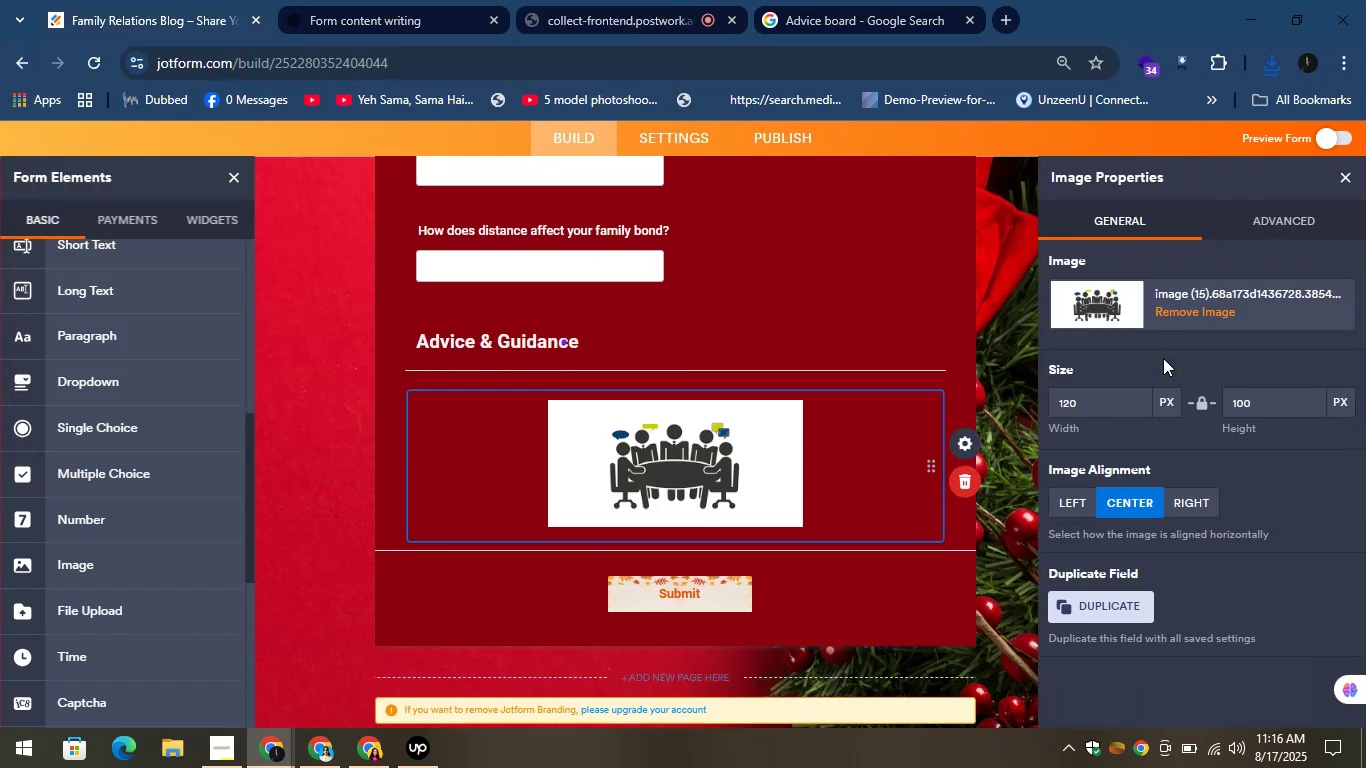 
left_click_drag(start_coordinate=[1085, 411], to_coordinate=[1020, 399])
 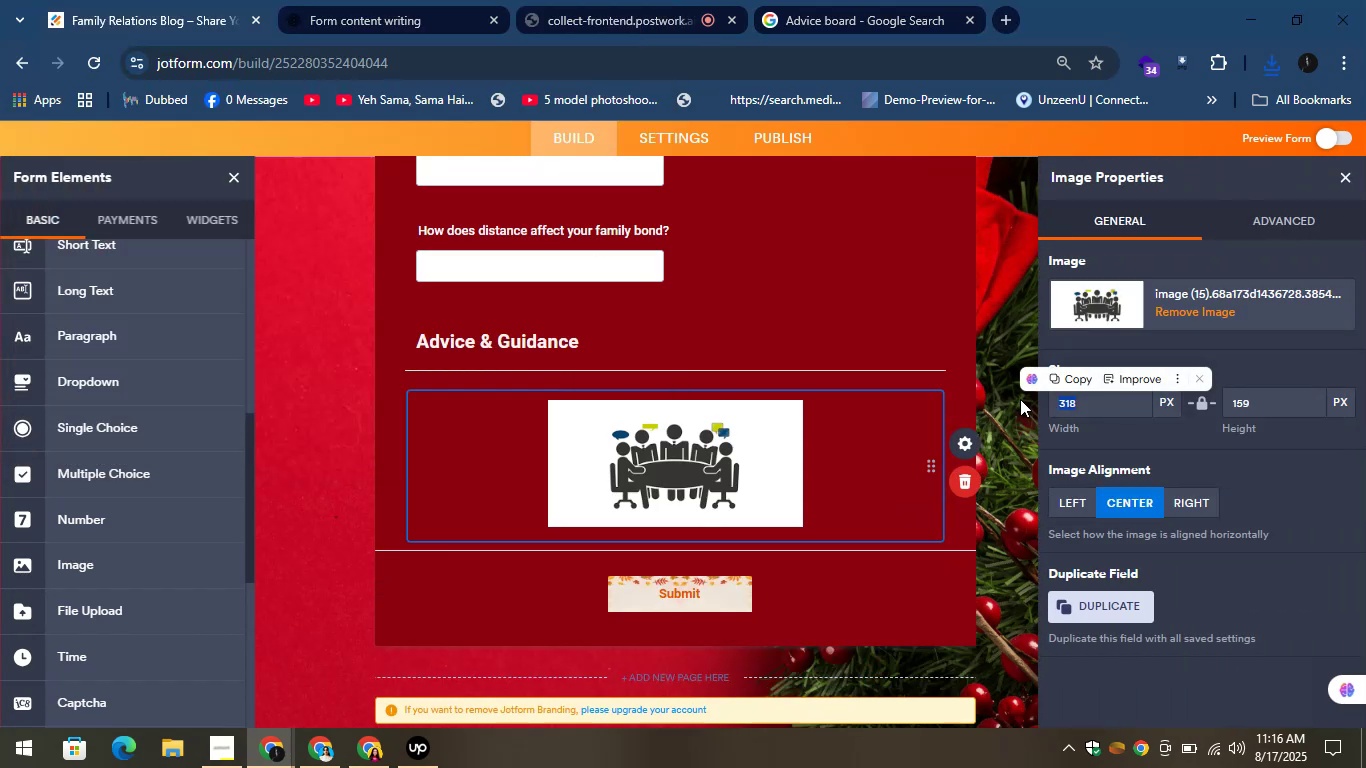 
type(500)
 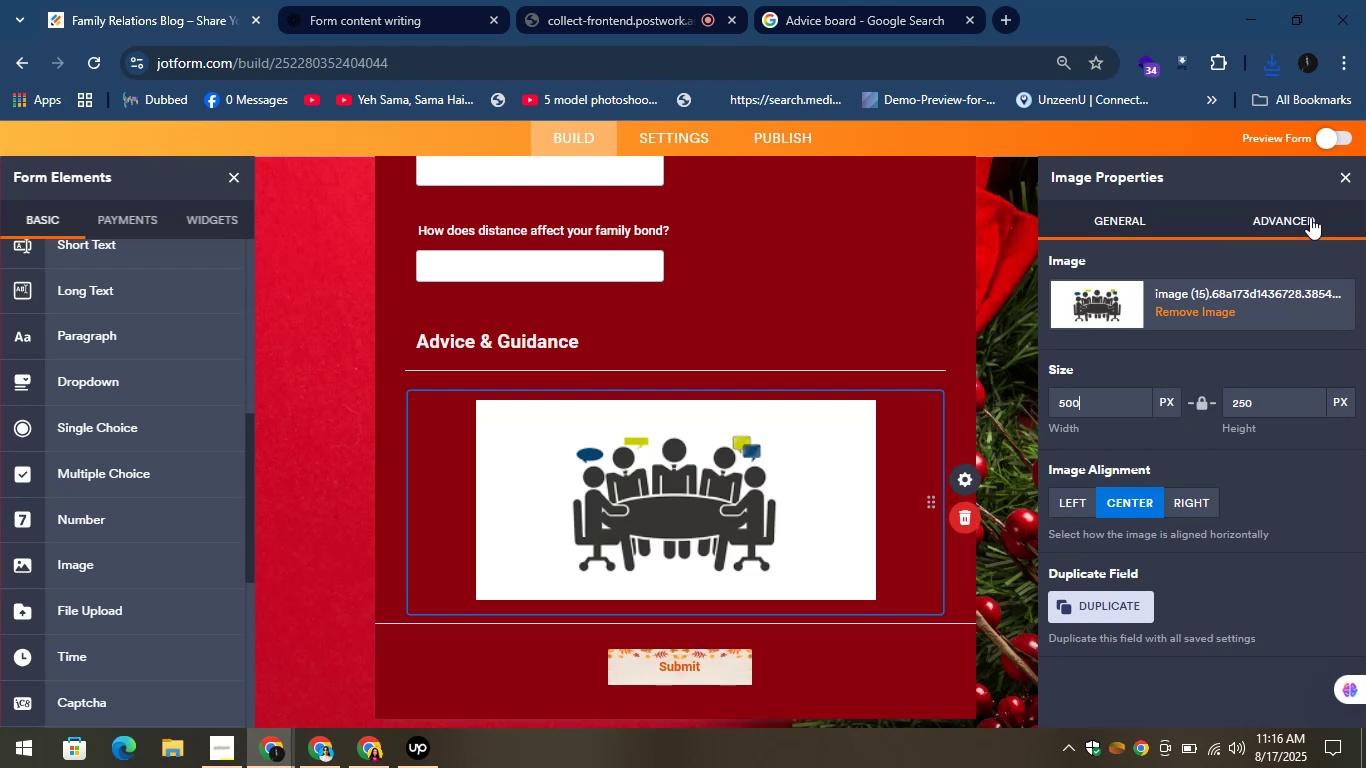 
left_click([1345, 177])
 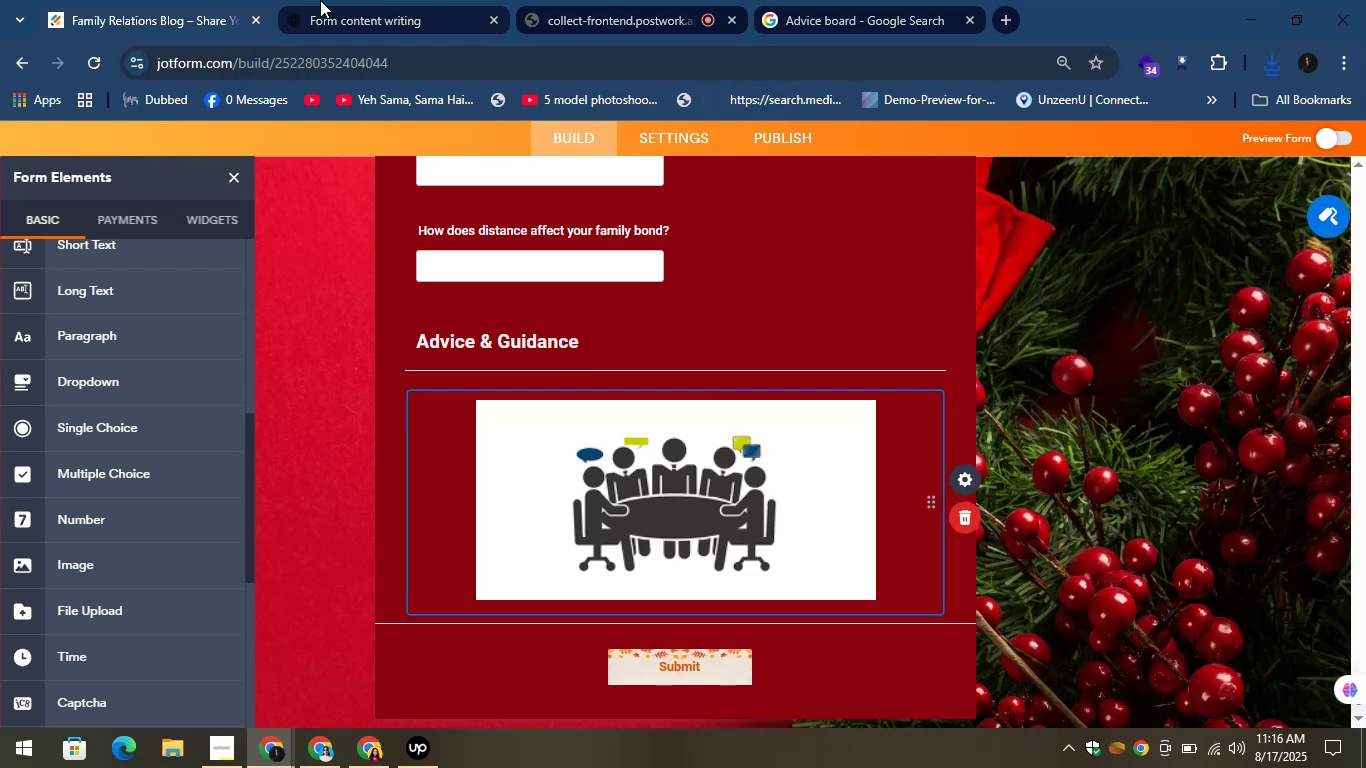 
left_click([352, 0])
 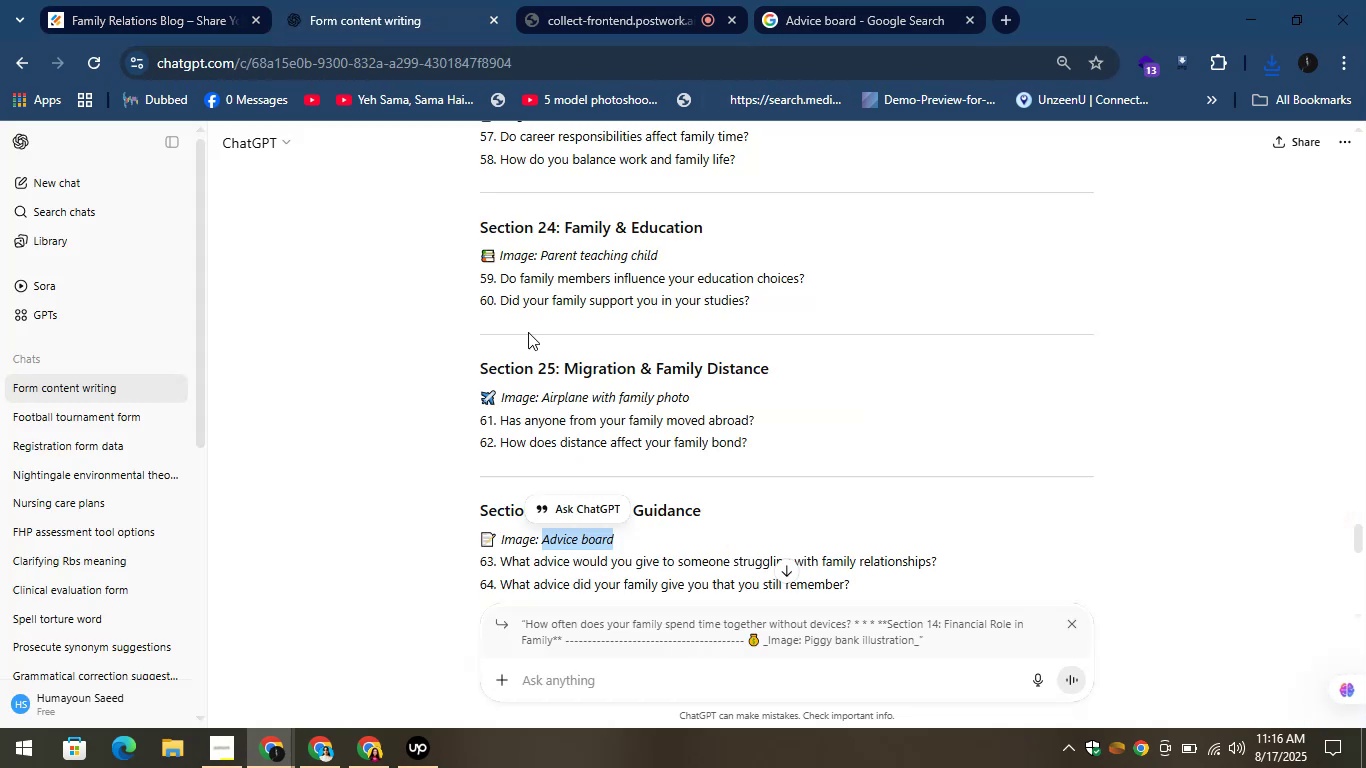 
scroll: coordinate [621, 519], scroll_direction: down, amount: 1.0
 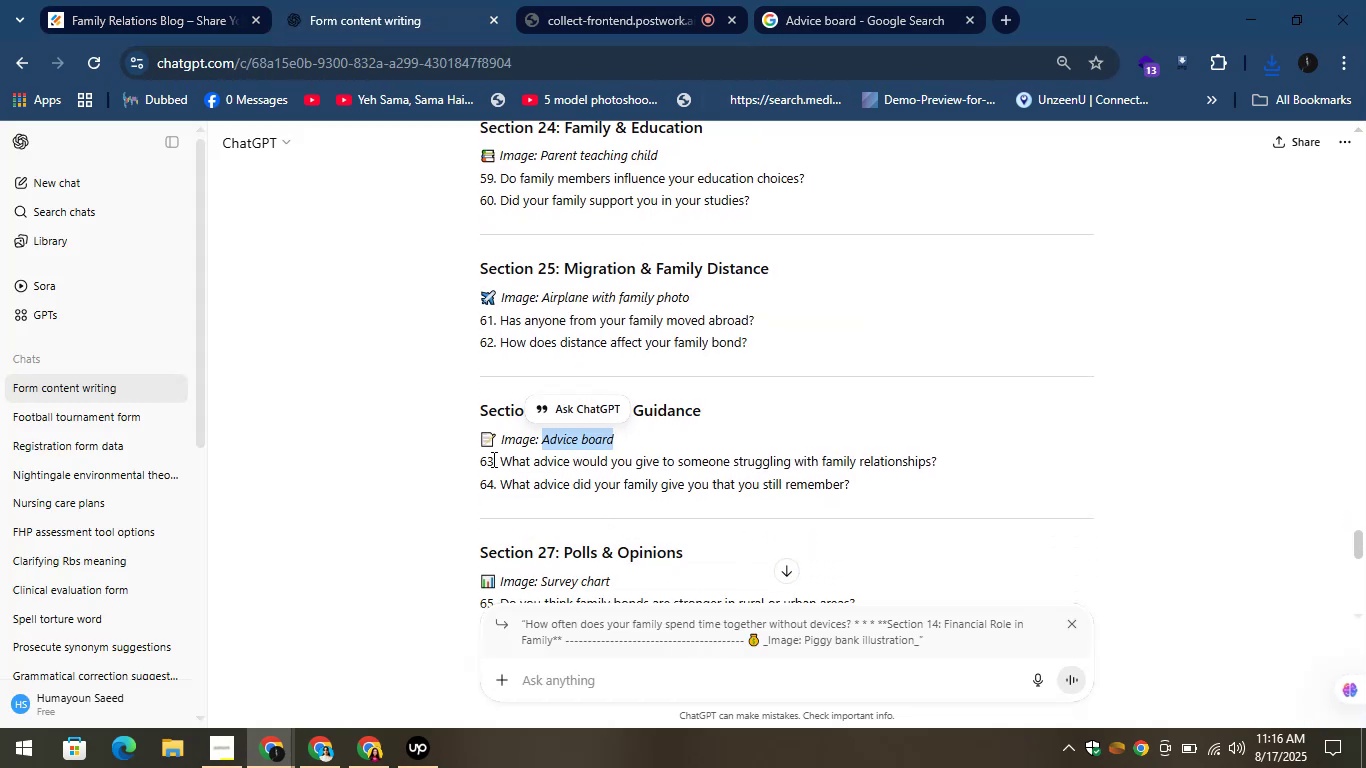 
left_click_drag(start_coordinate=[498, 460], to_coordinate=[936, 468])
 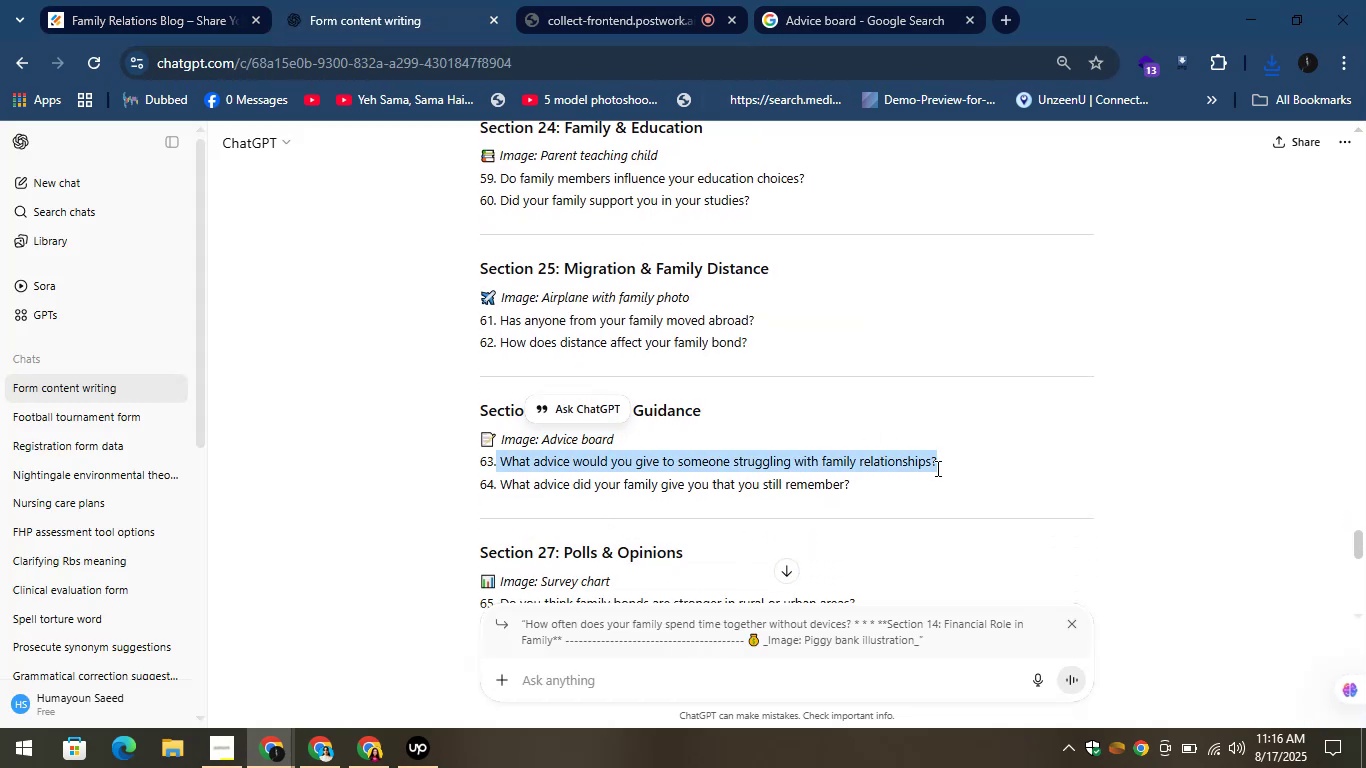 
key(Control+C)
 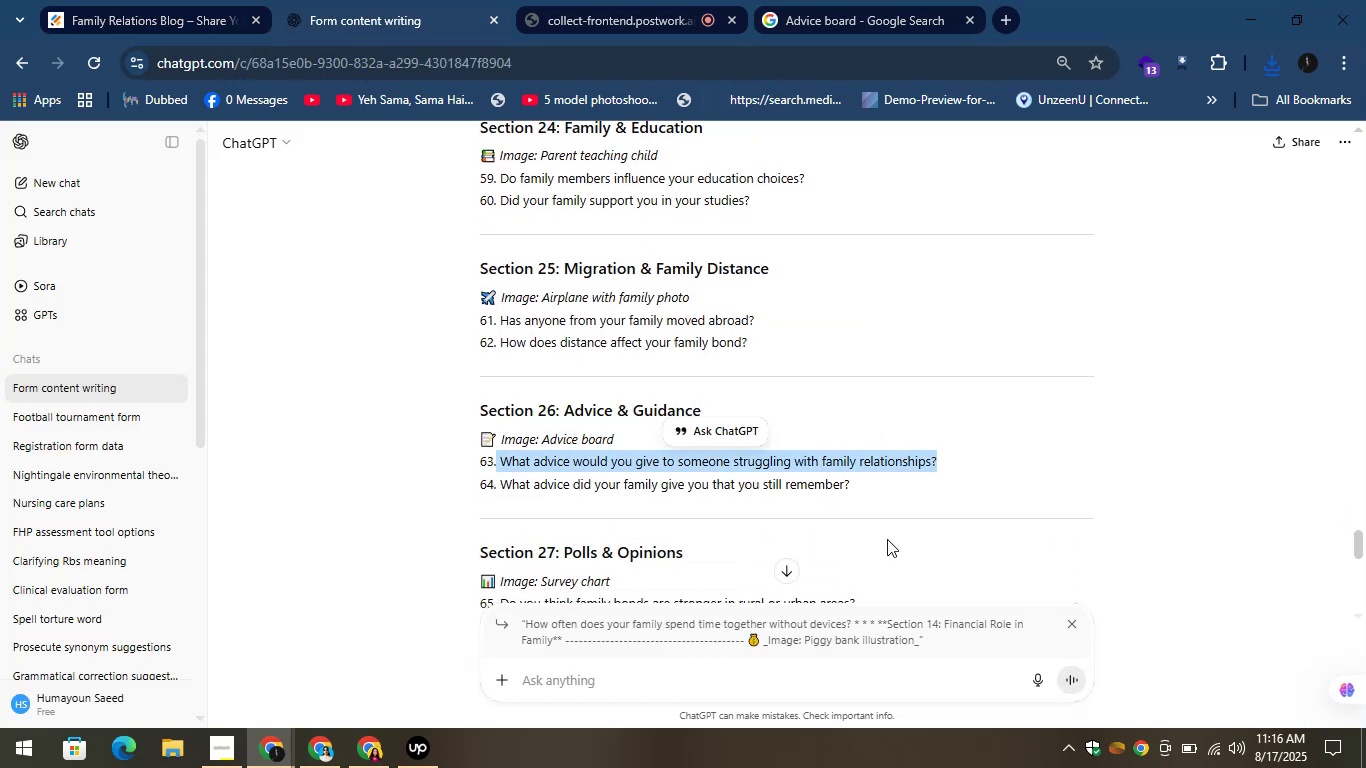 
key(Control+C)
 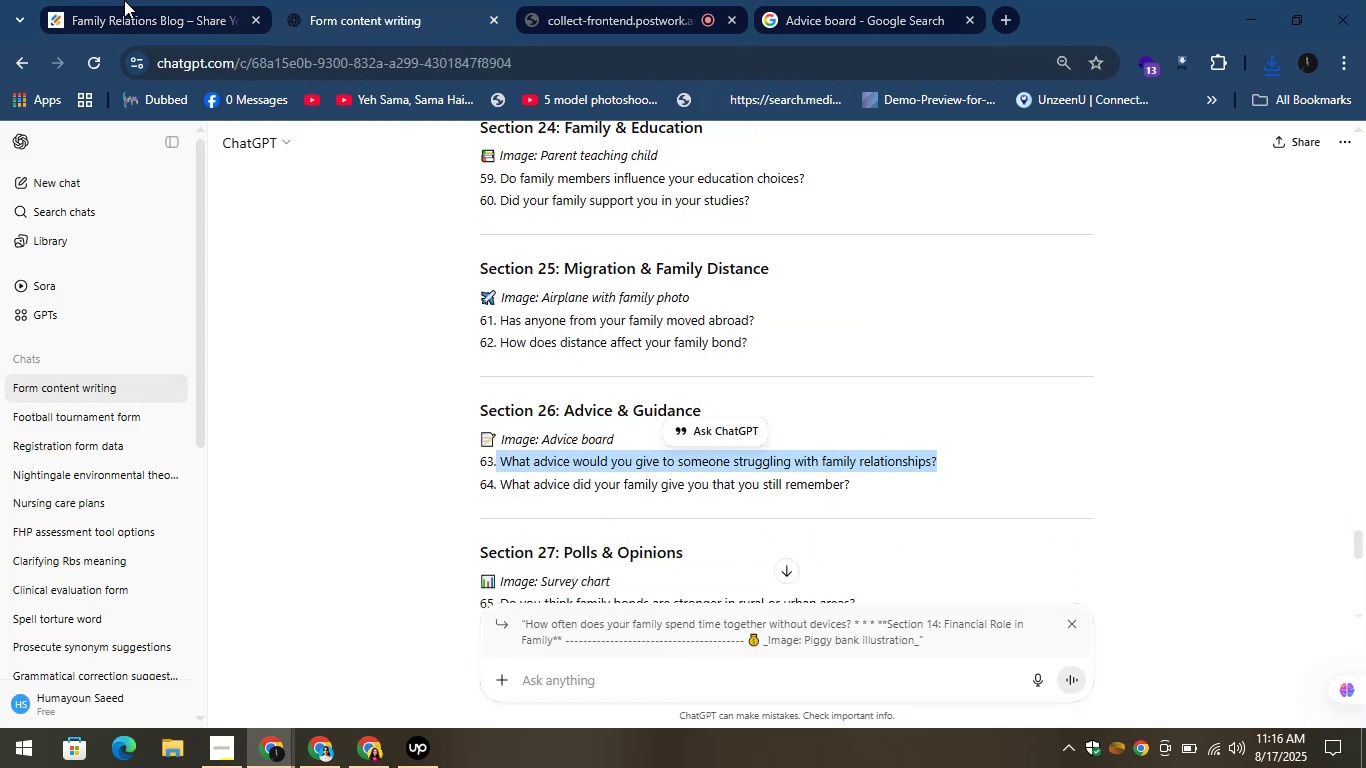 
left_click([113, 0])
 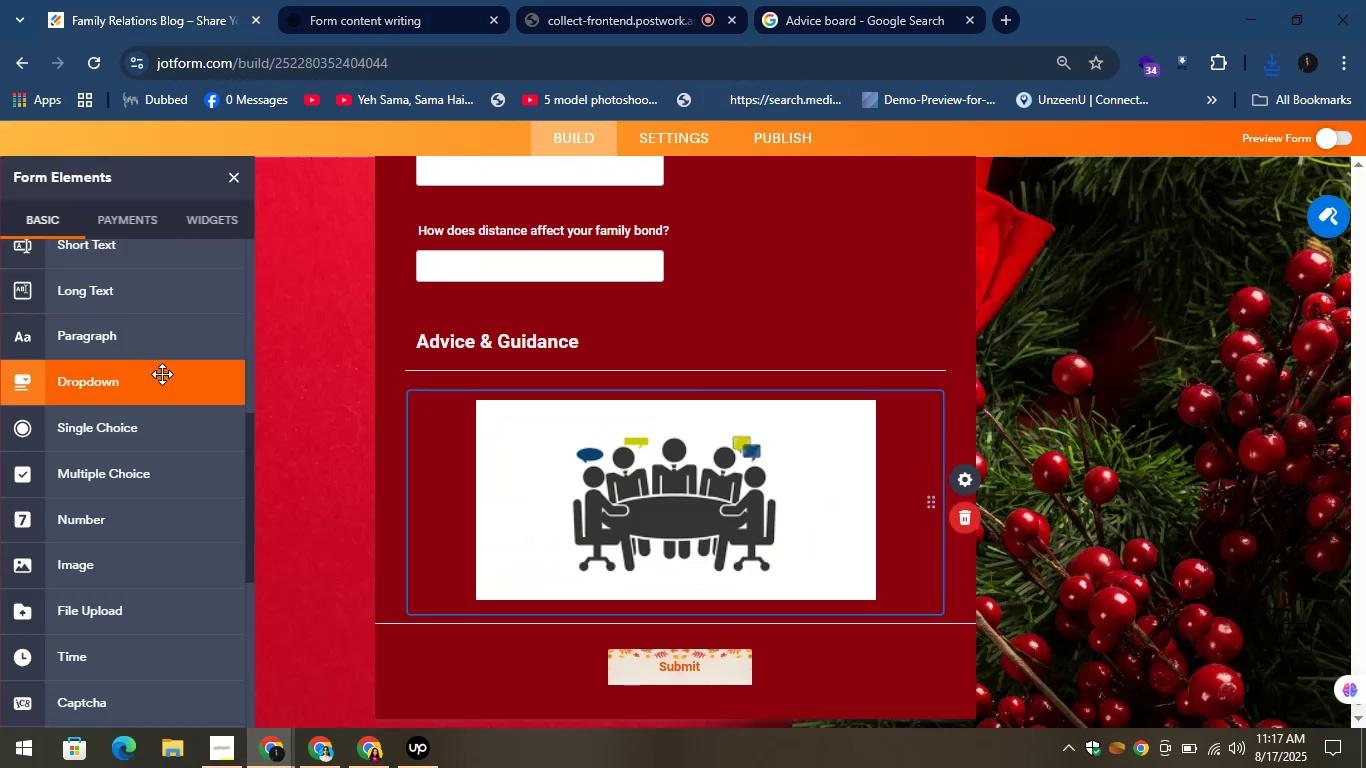 
scroll: coordinate [162, 374], scroll_direction: up, amount: 1.0
 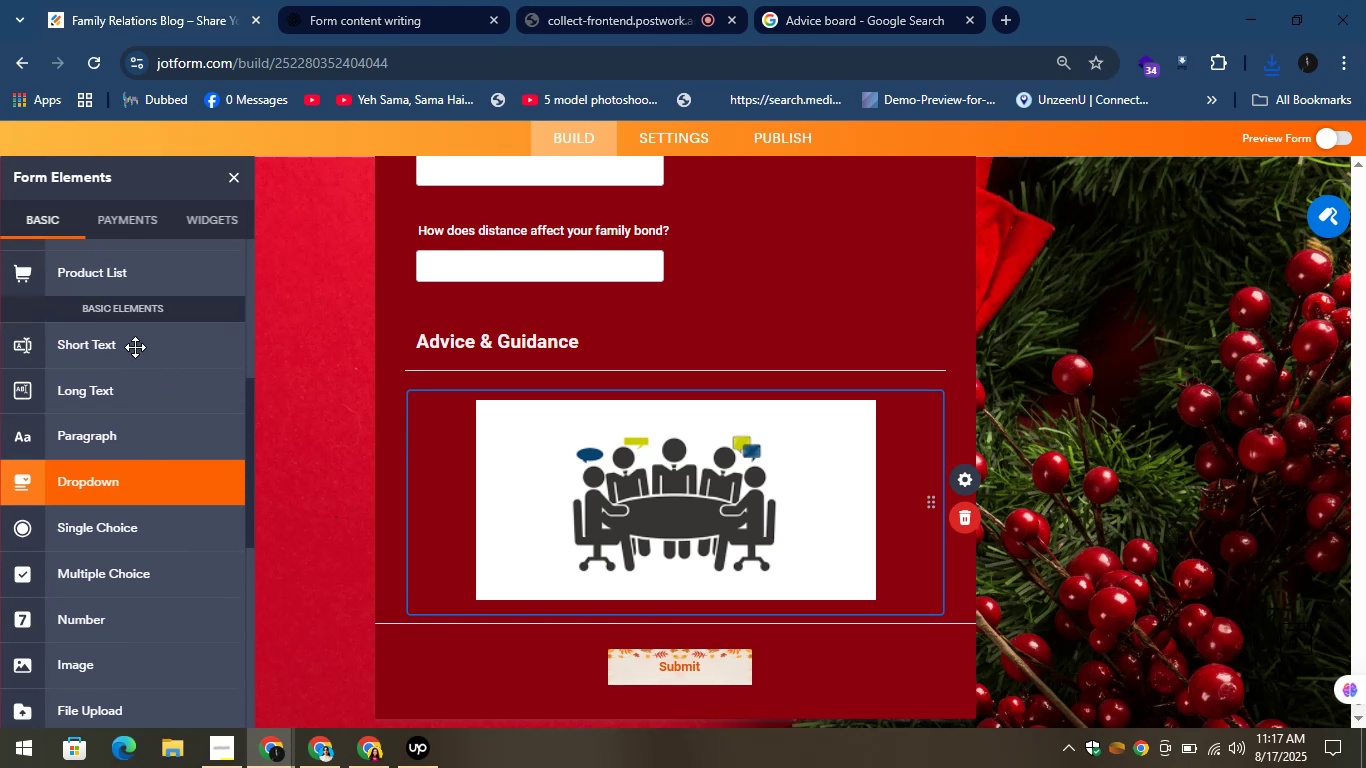 
left_click_drag(start_coordinate=[121, 339], to_coordinate=[653, 616])
 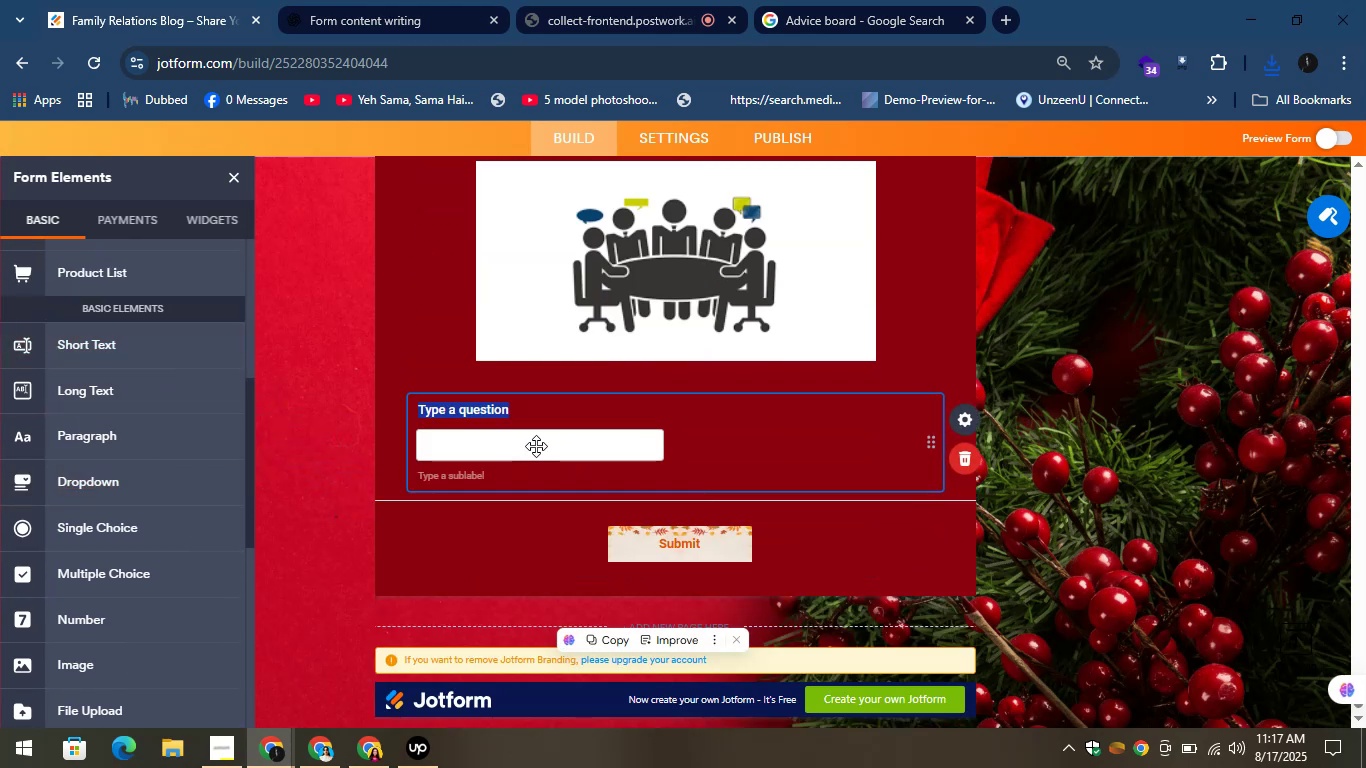 
key(Control+V)
 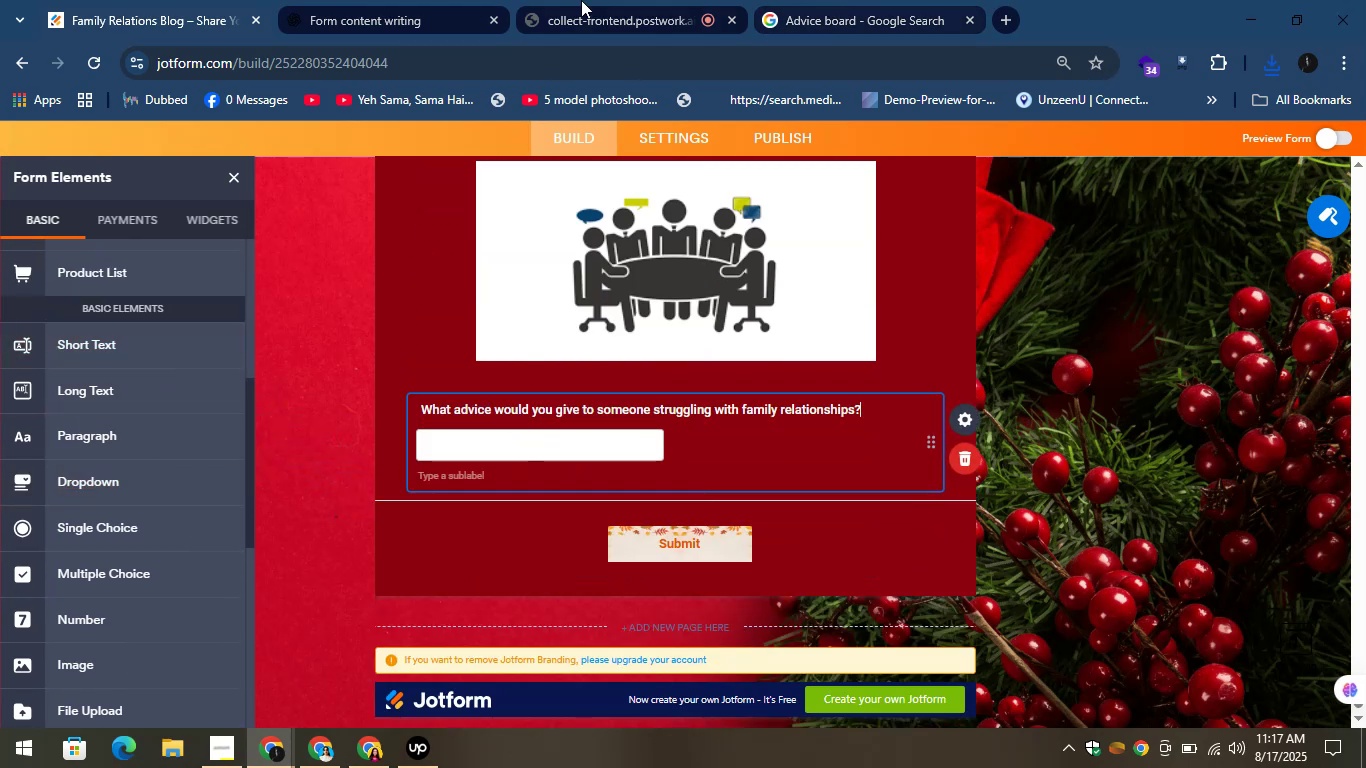 
left_click([405, 0])
 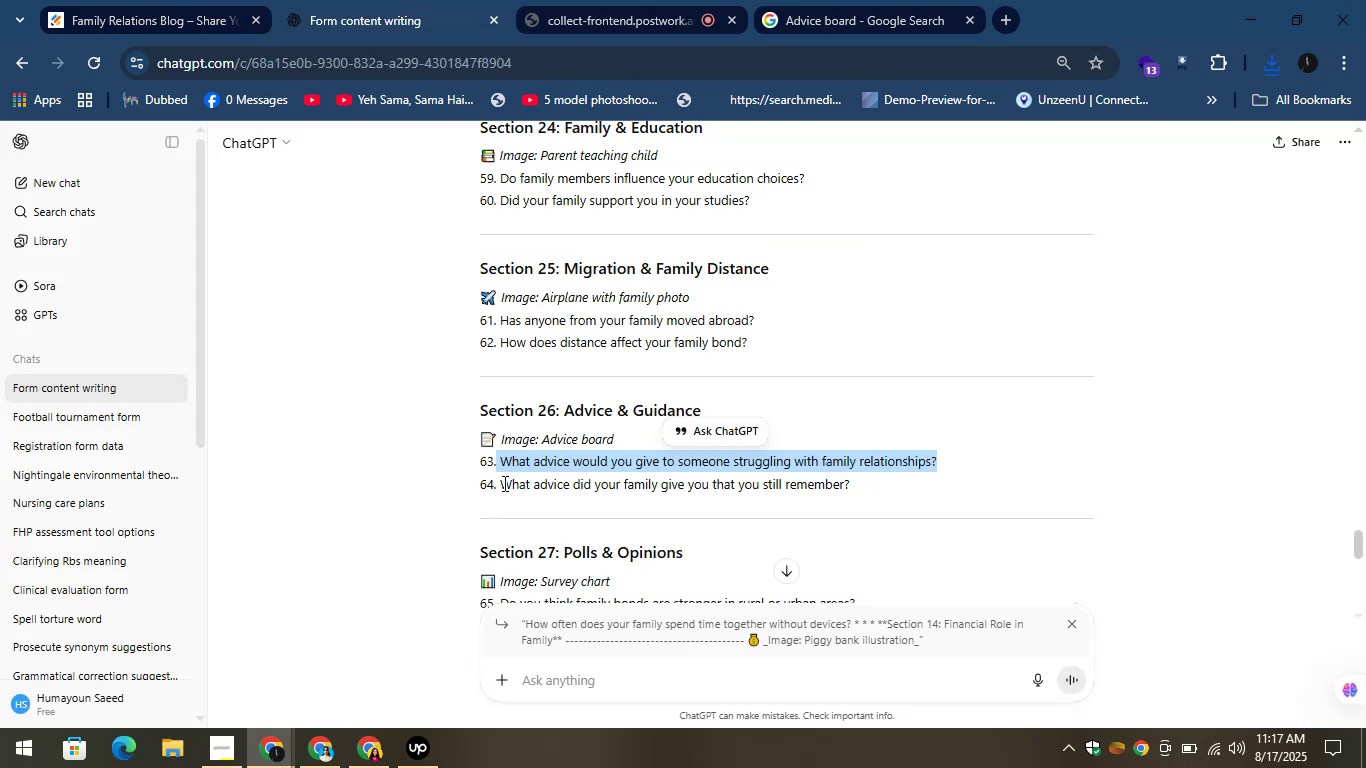 
left_click_drag(start_coordinate=[497, 482], to_coordinate=[871, 482])
 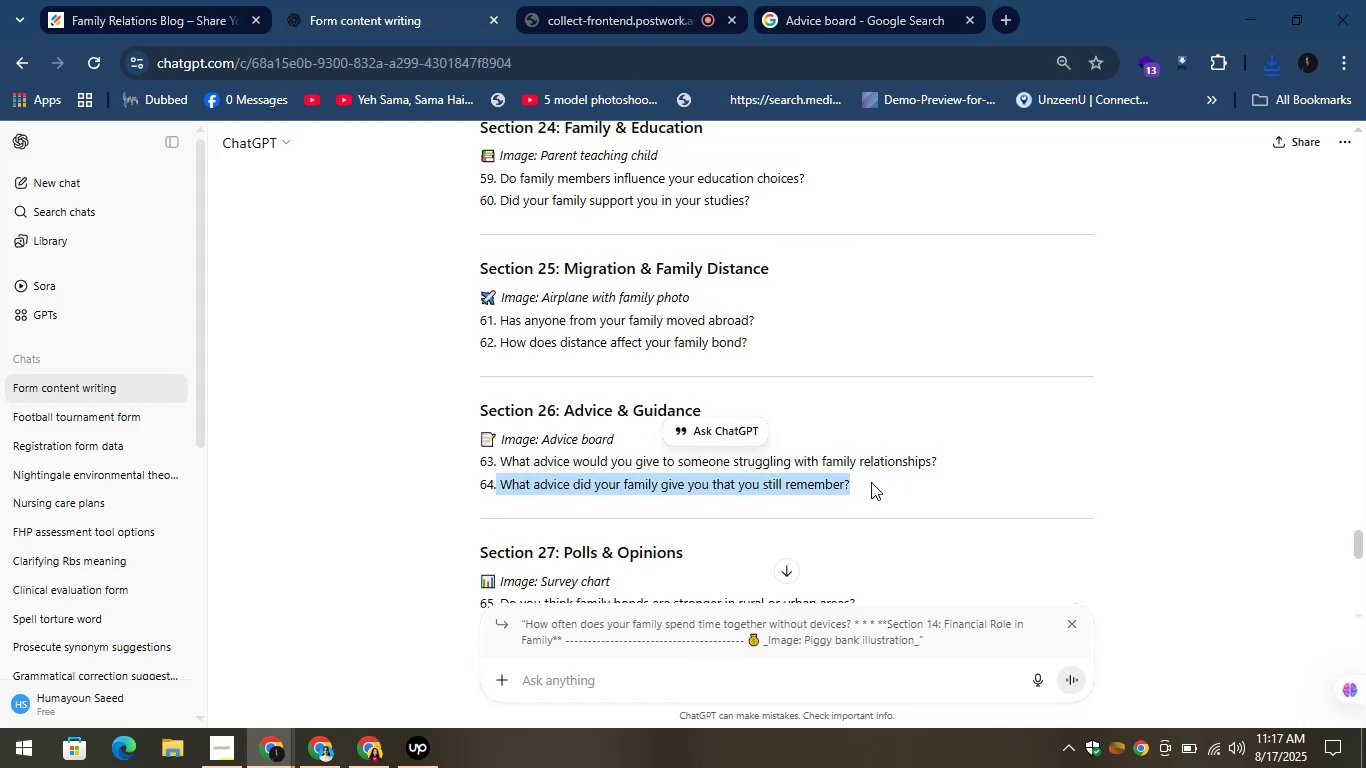 
hold_key(key=ControlLeft, duration=0.78)
 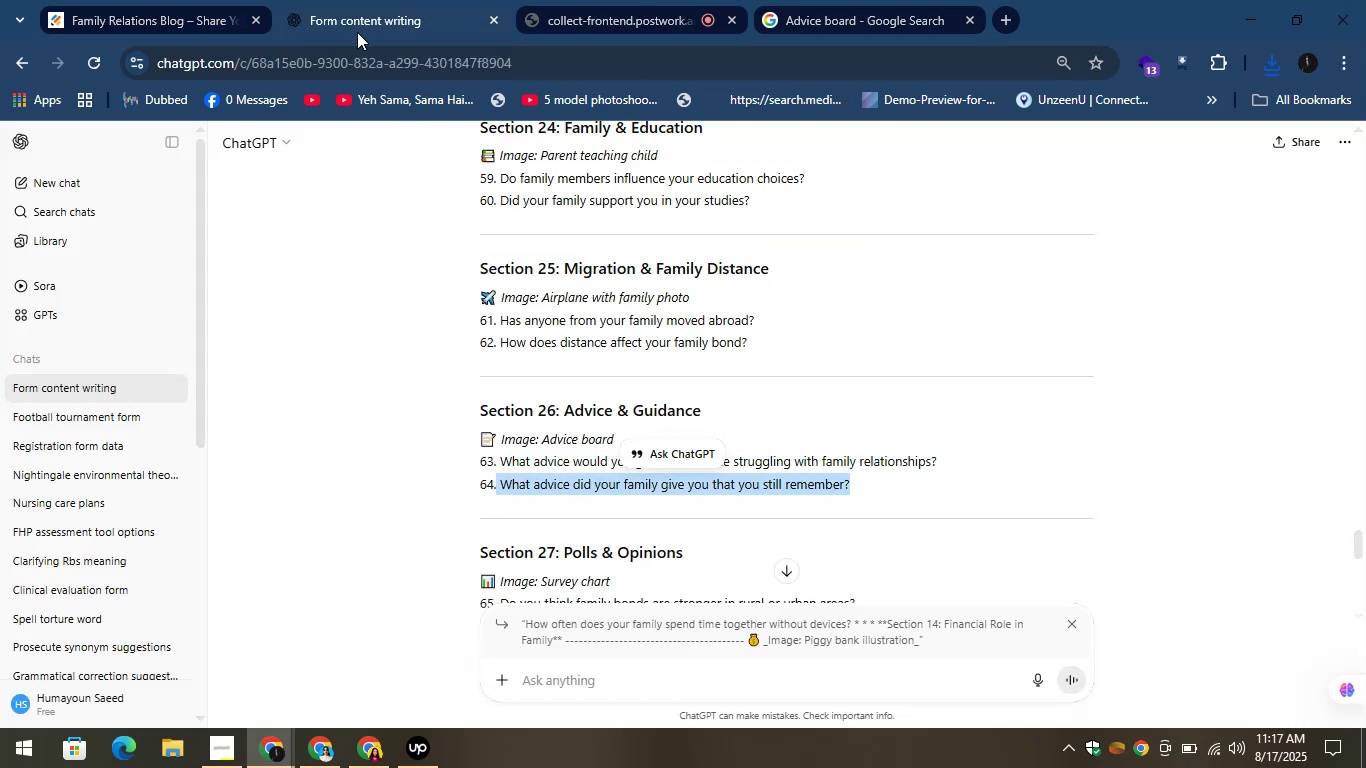 
hold_key(key=C, duration=0.32)
 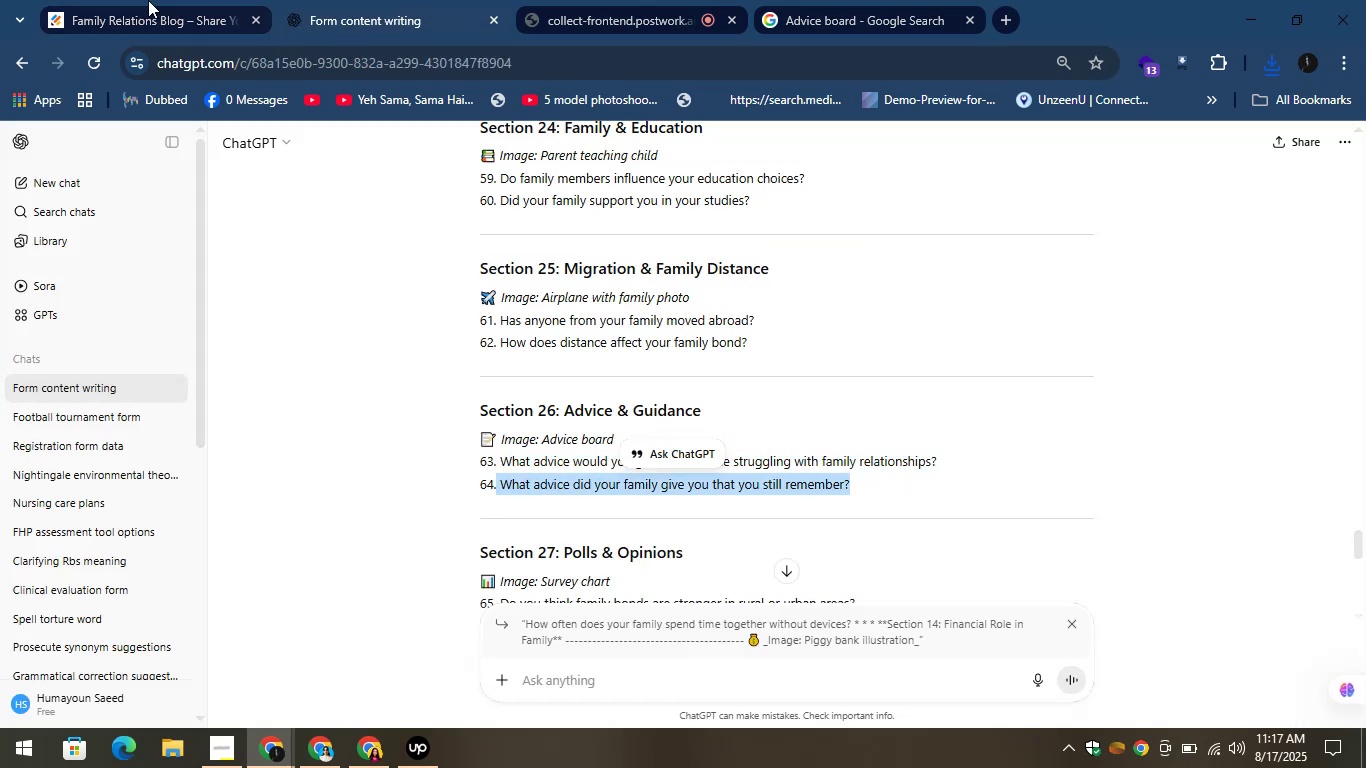 
left_click([147, 0])
 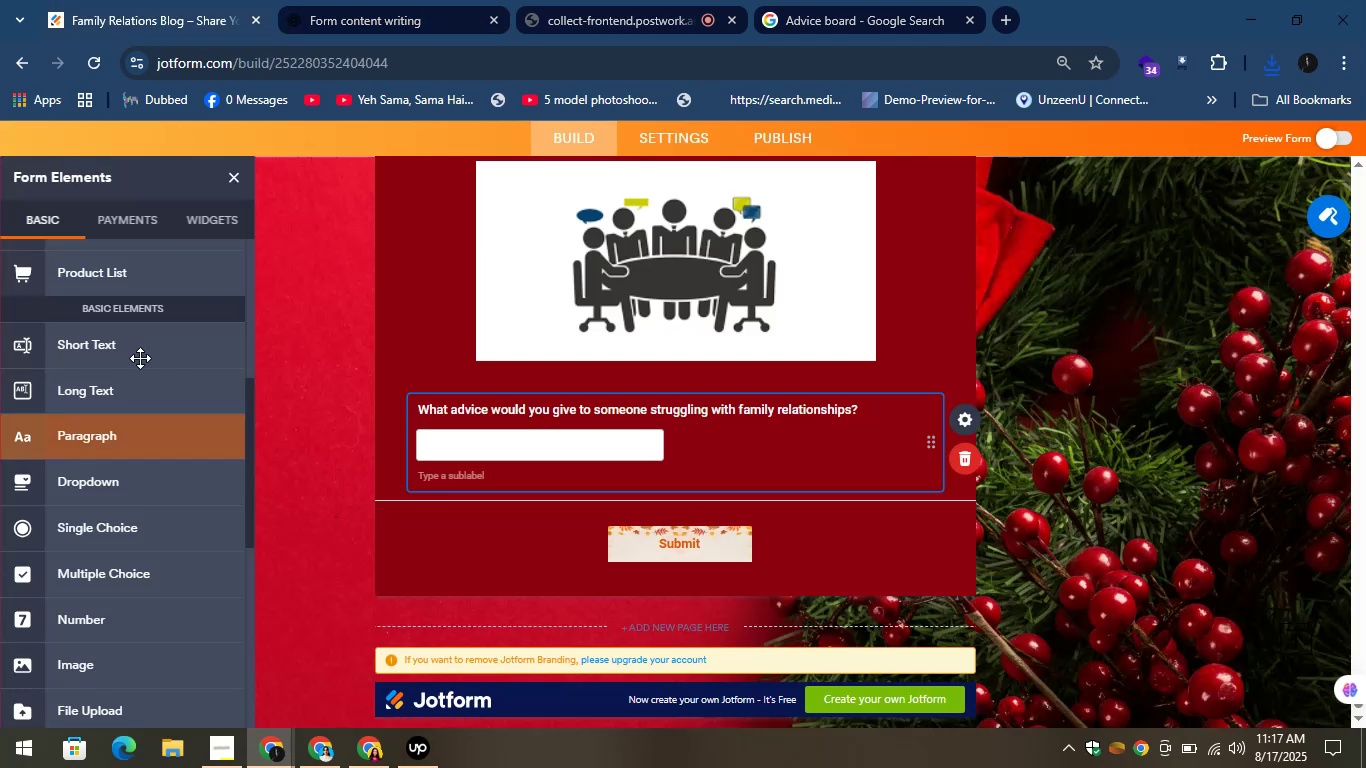 
left_click_drag(start_coordinate=[136, 347], to_coordinate=[558, 514])
 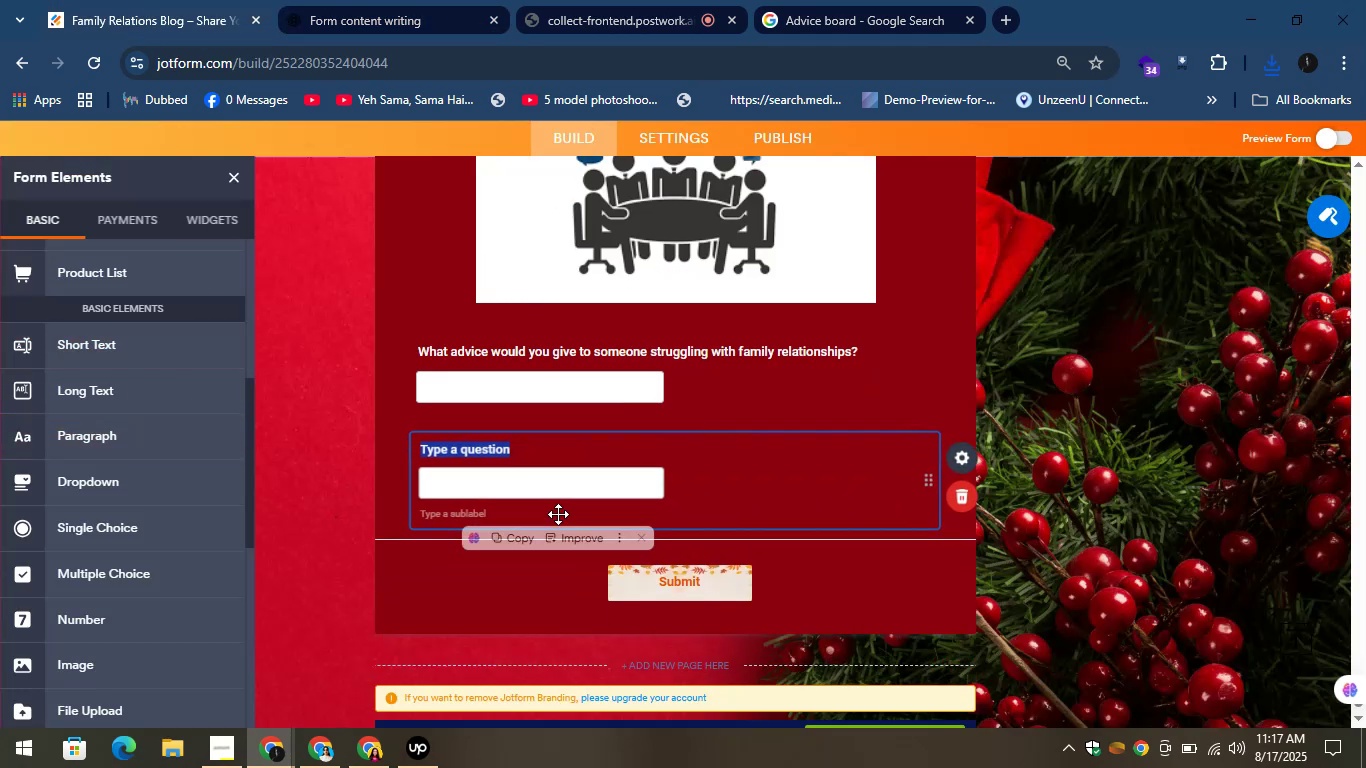 
key(Control+V)
 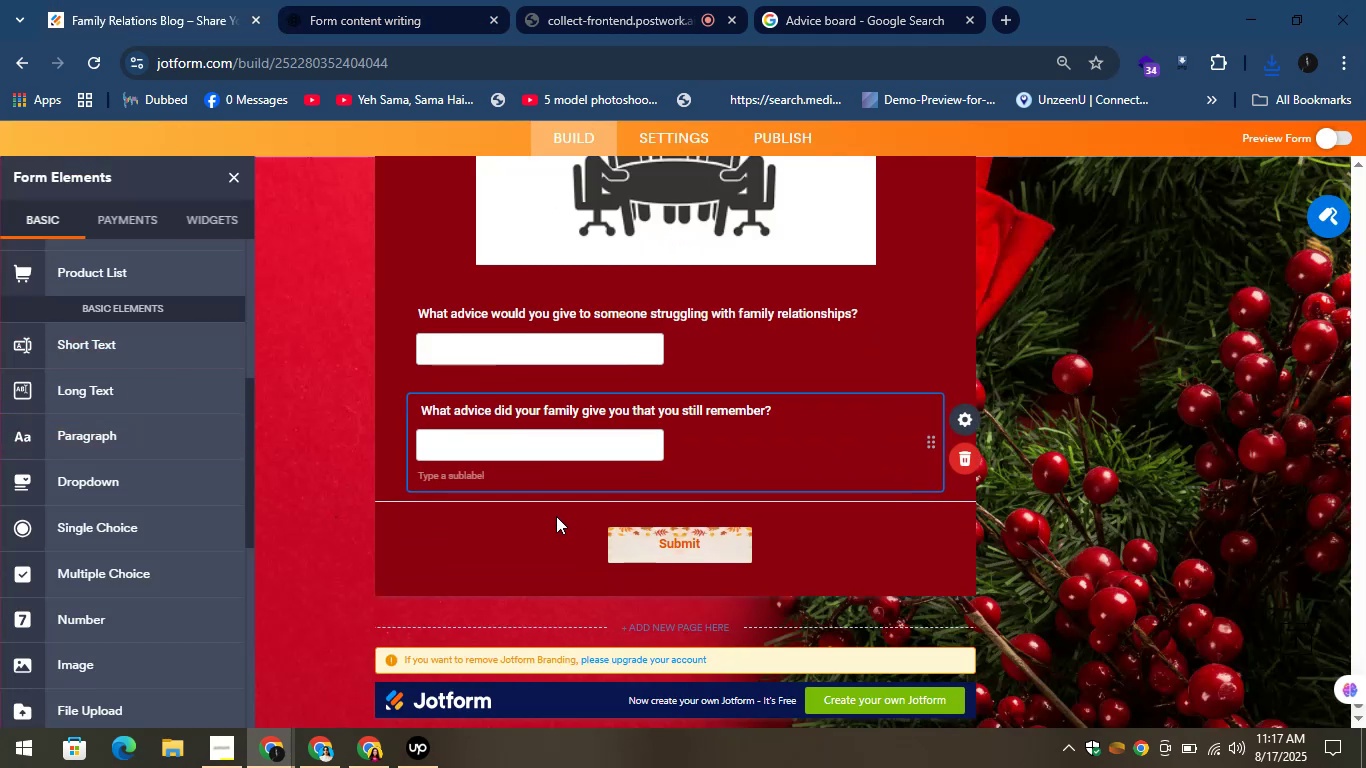 
left_click([351, 0])
 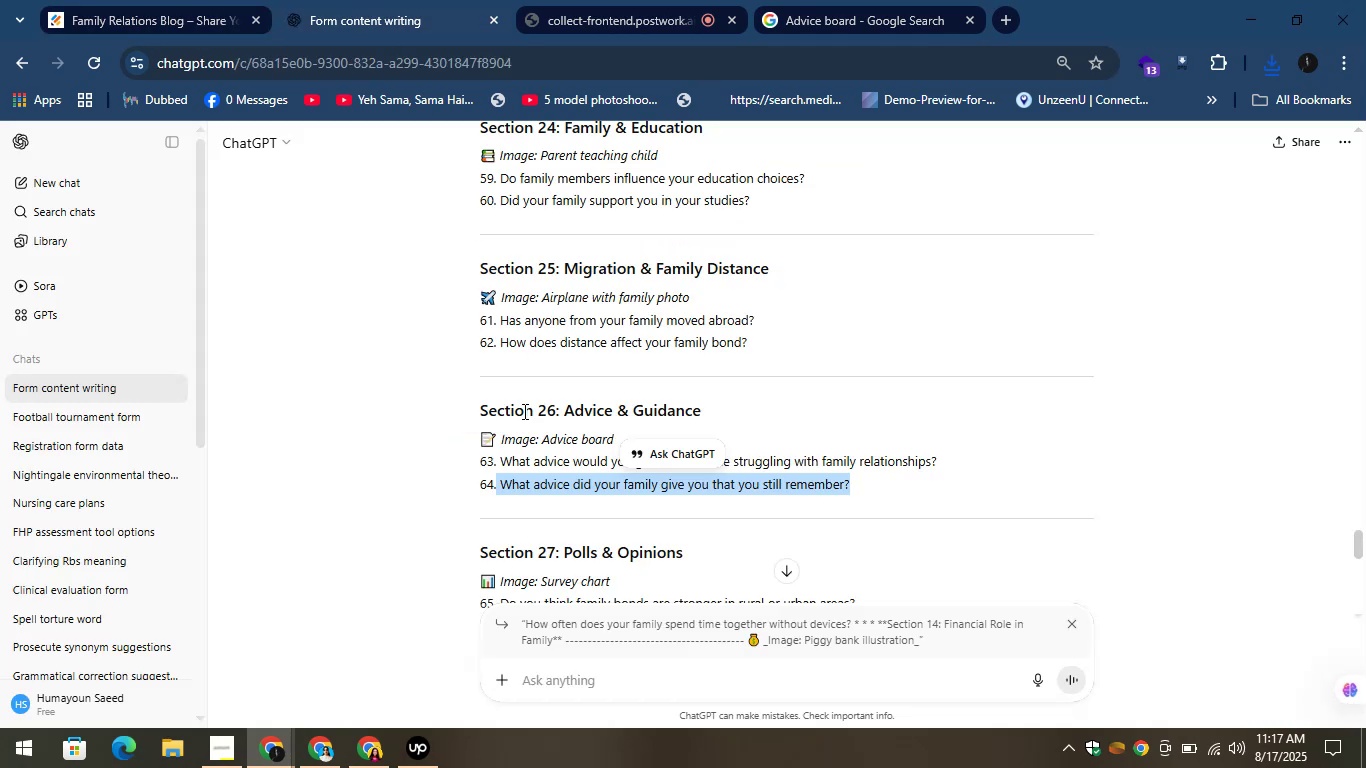 
scroll: coordinate [549, 446], scroll_direction: down, amount: 2.0
 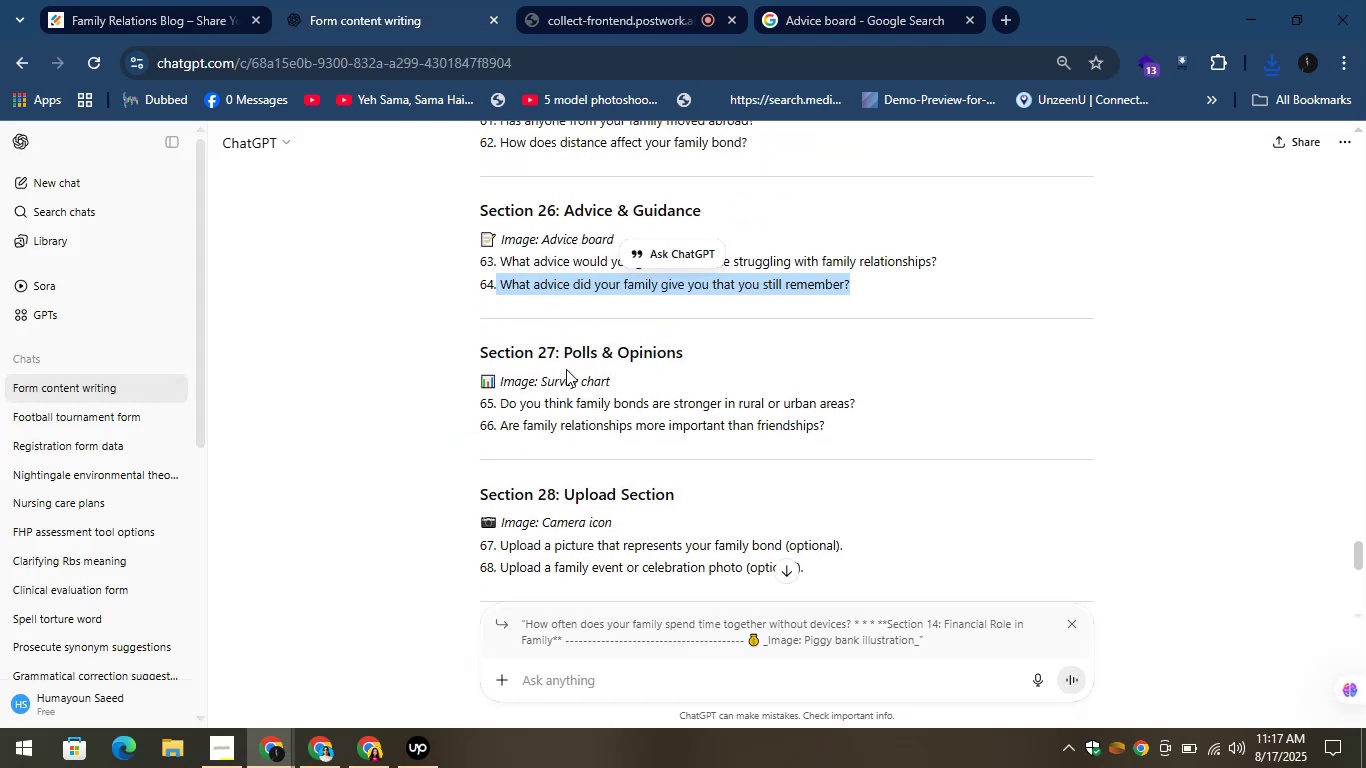 
left_click_drag(start_coordinate=[560, 355], to_coordinate=[698, 350])
 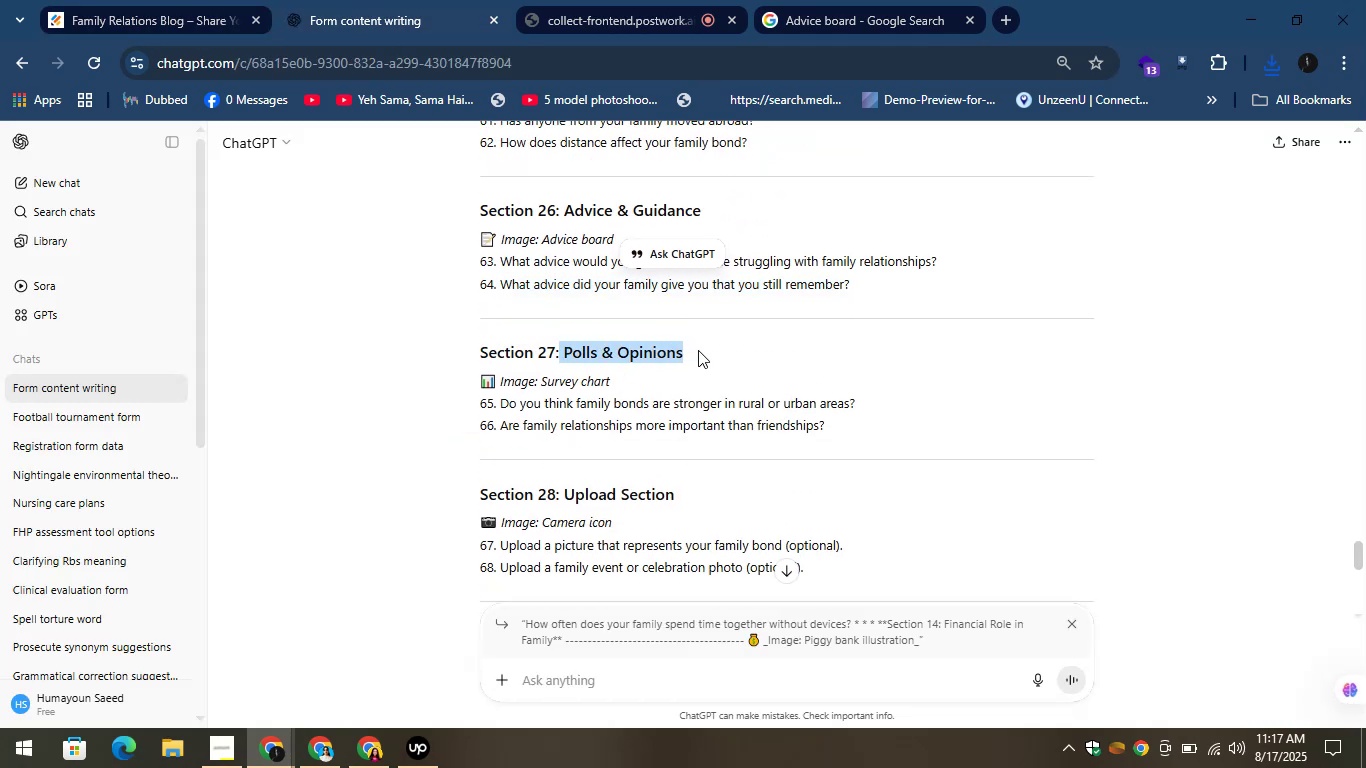 
key(Control+C)
 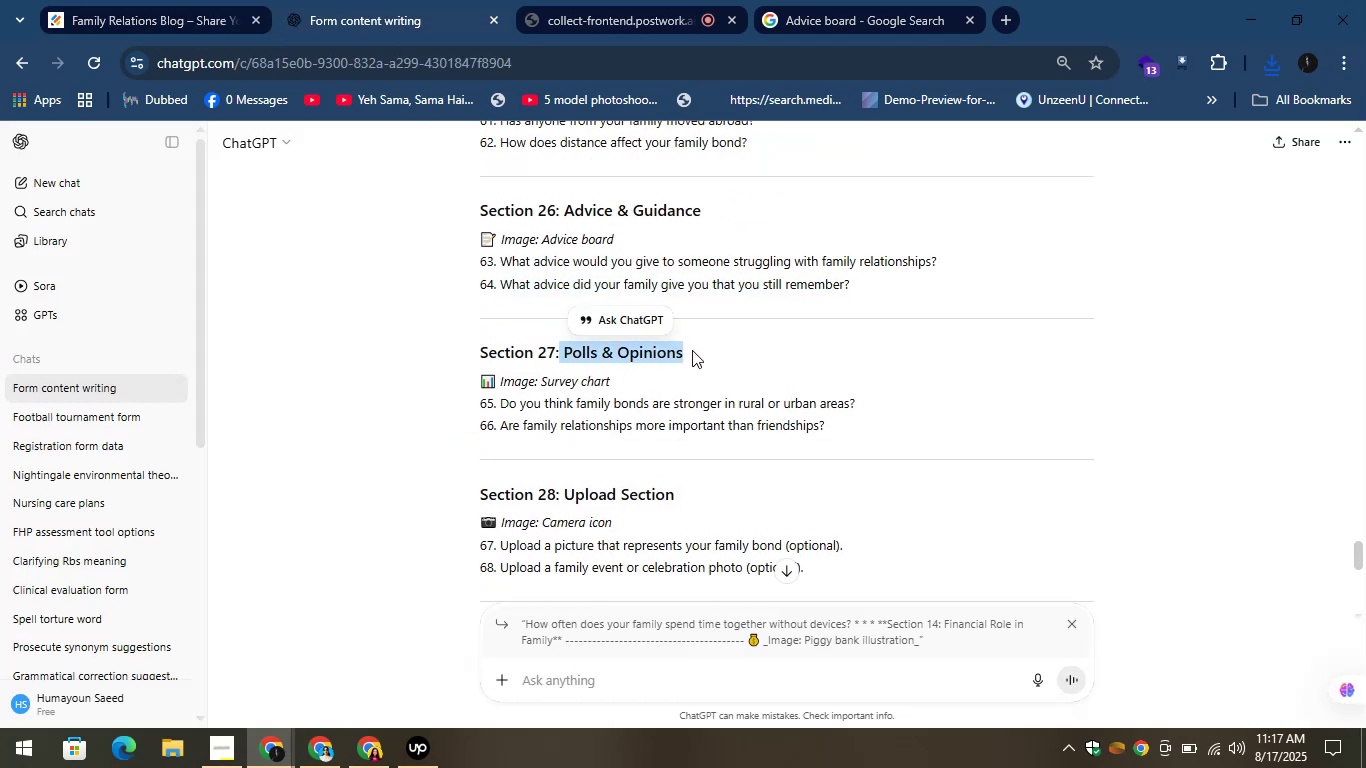 
key(Control+C)
 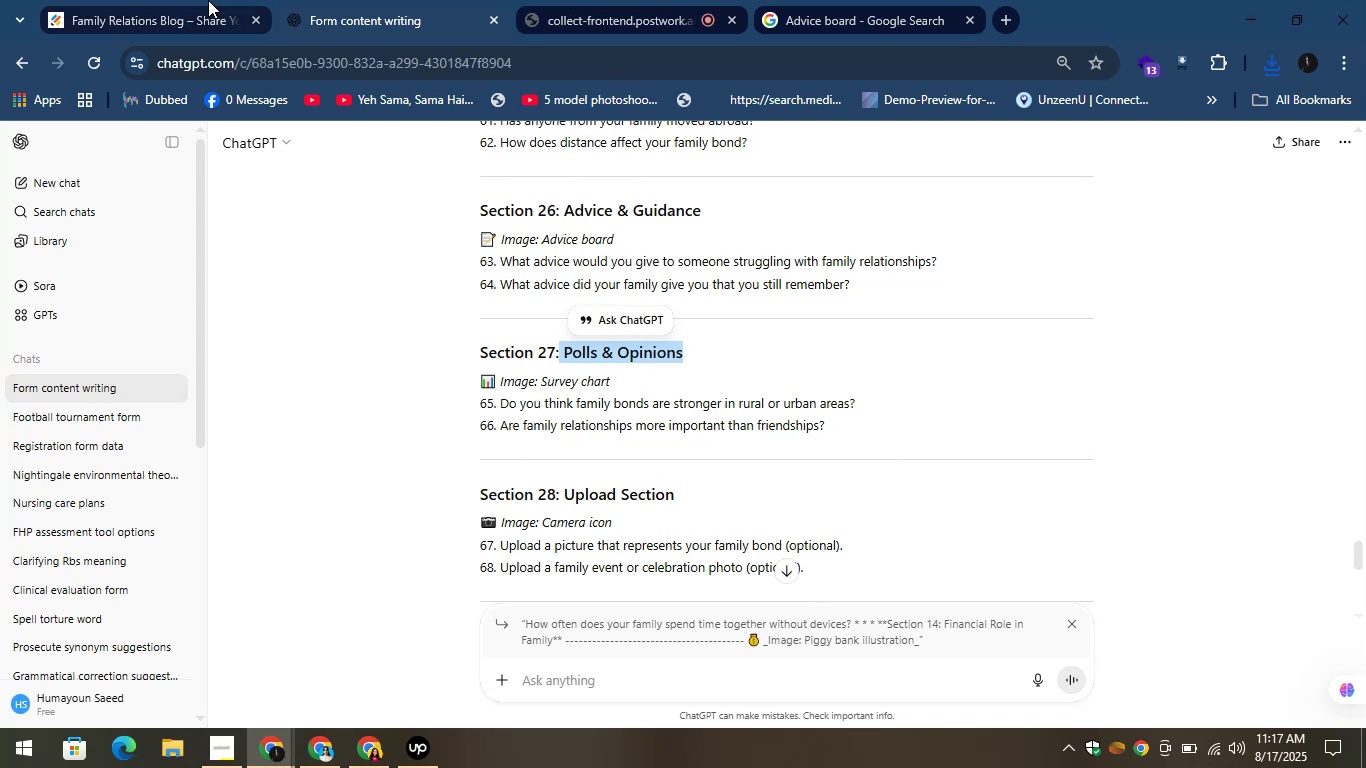 
left_click([140, 0])
 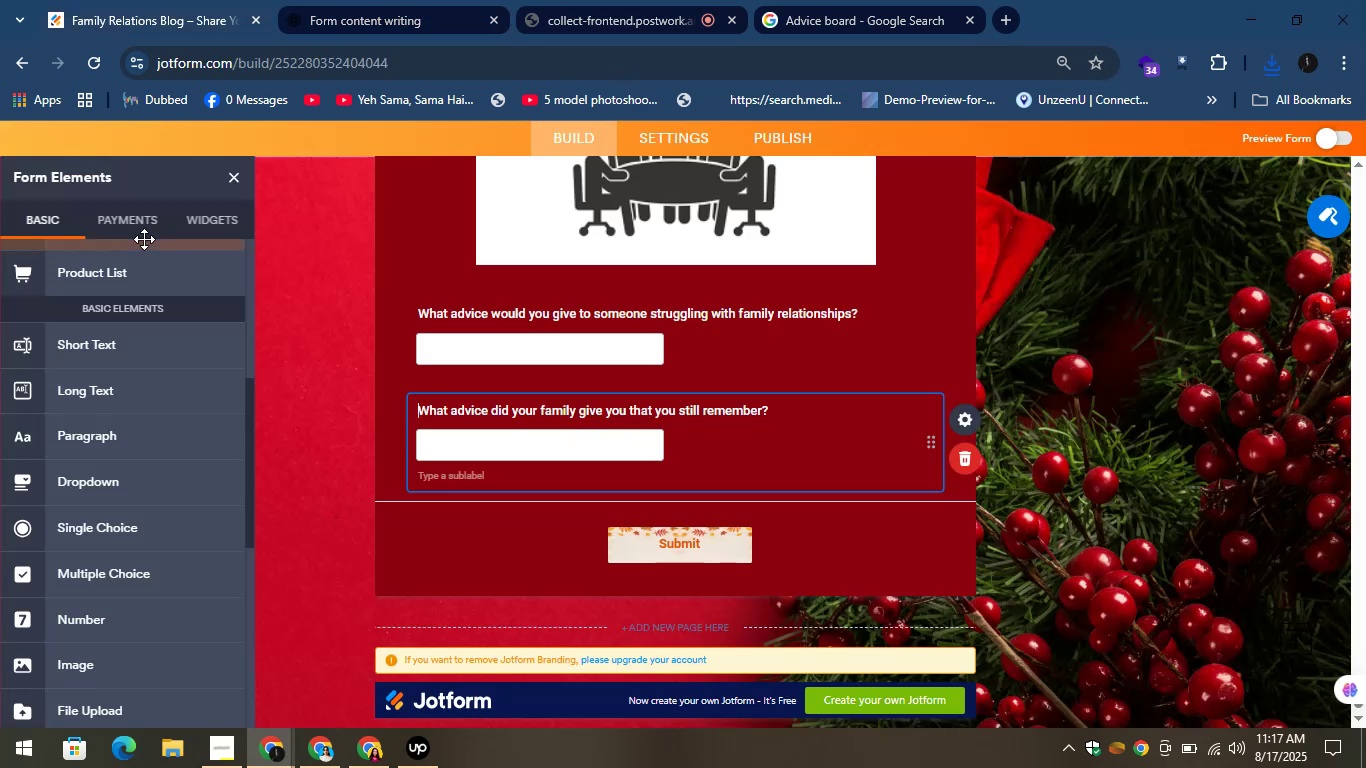 
scroll: coordinate [102, 390], scroll_direction: up, amount: 8.0
 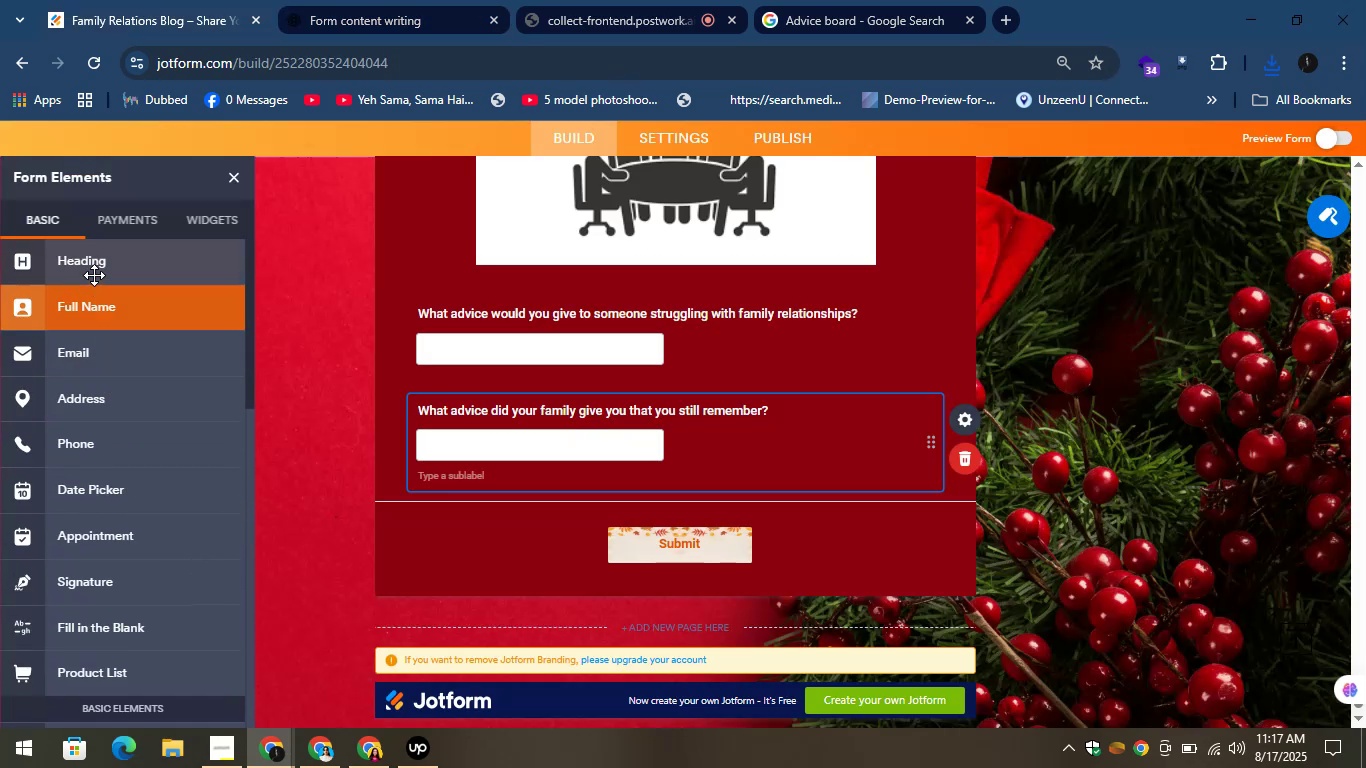 
left_click_drag(start_coordinate=[94, 271], to_coordinate=[514, 526])
 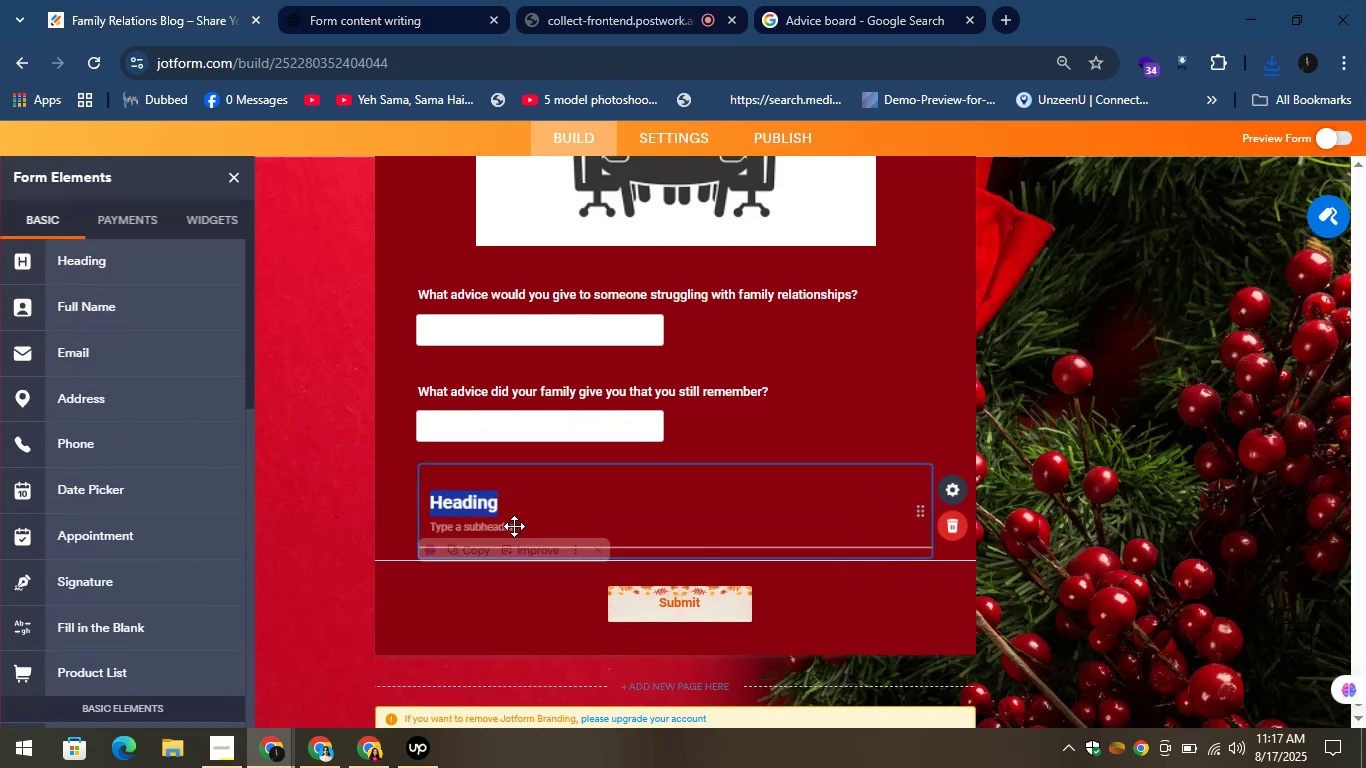 
key(Control+V)
 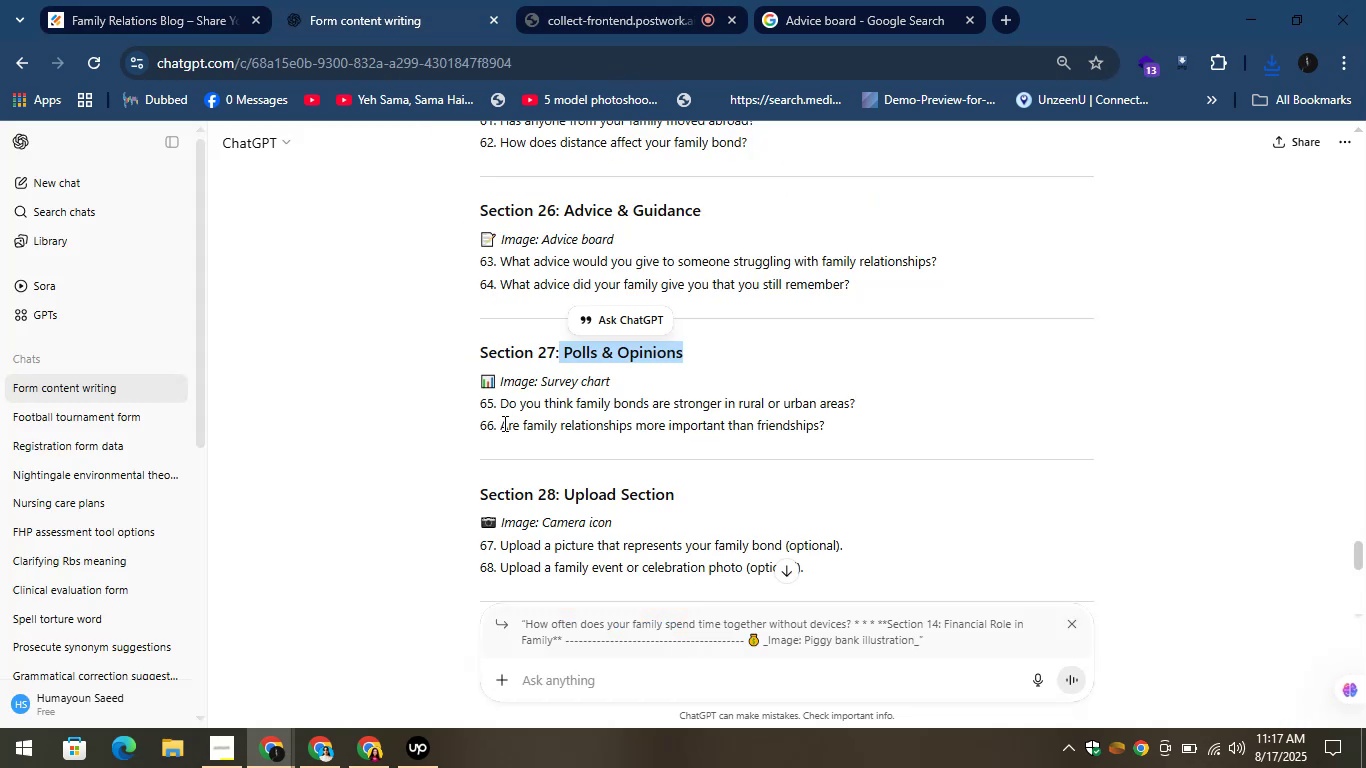 
left_click_drag(start_coordinate=[541, 379], to_coordinate=[614, 380])
 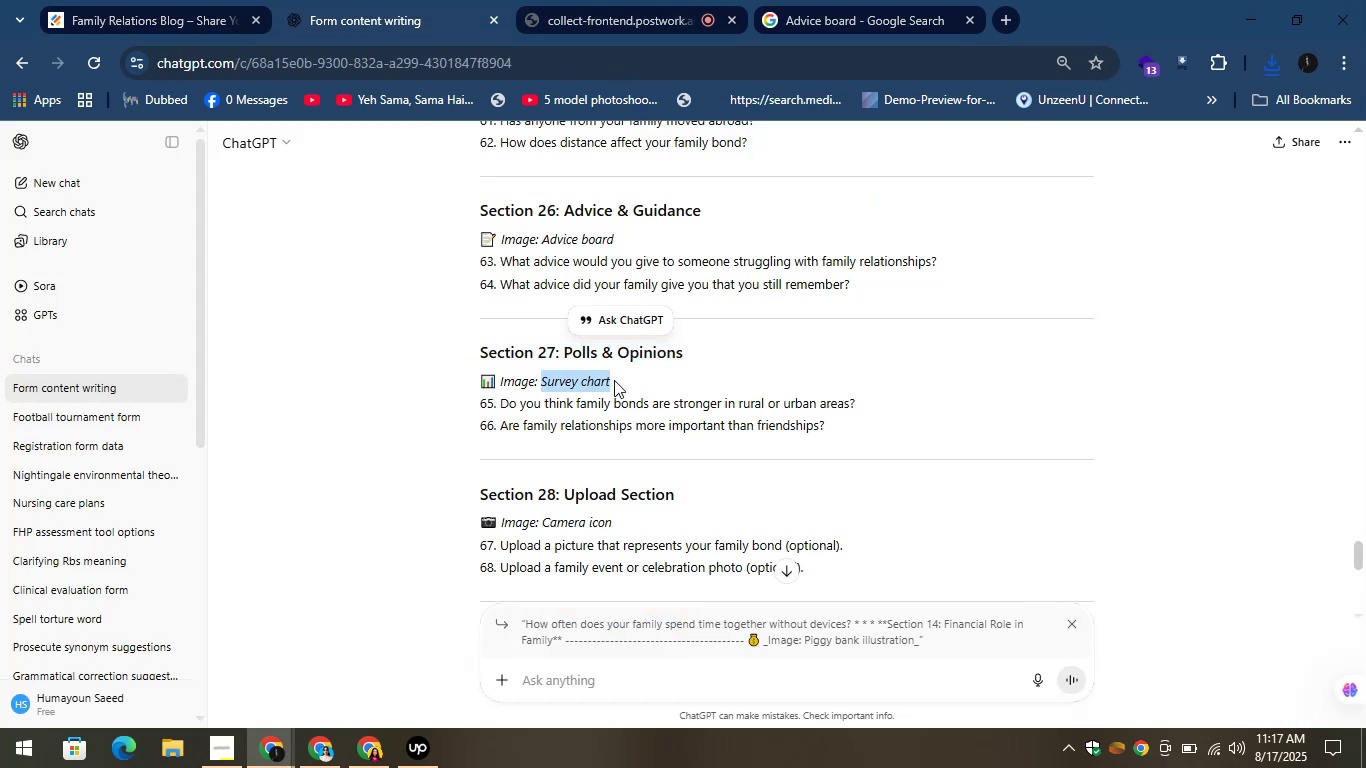 
key(Control+C)
 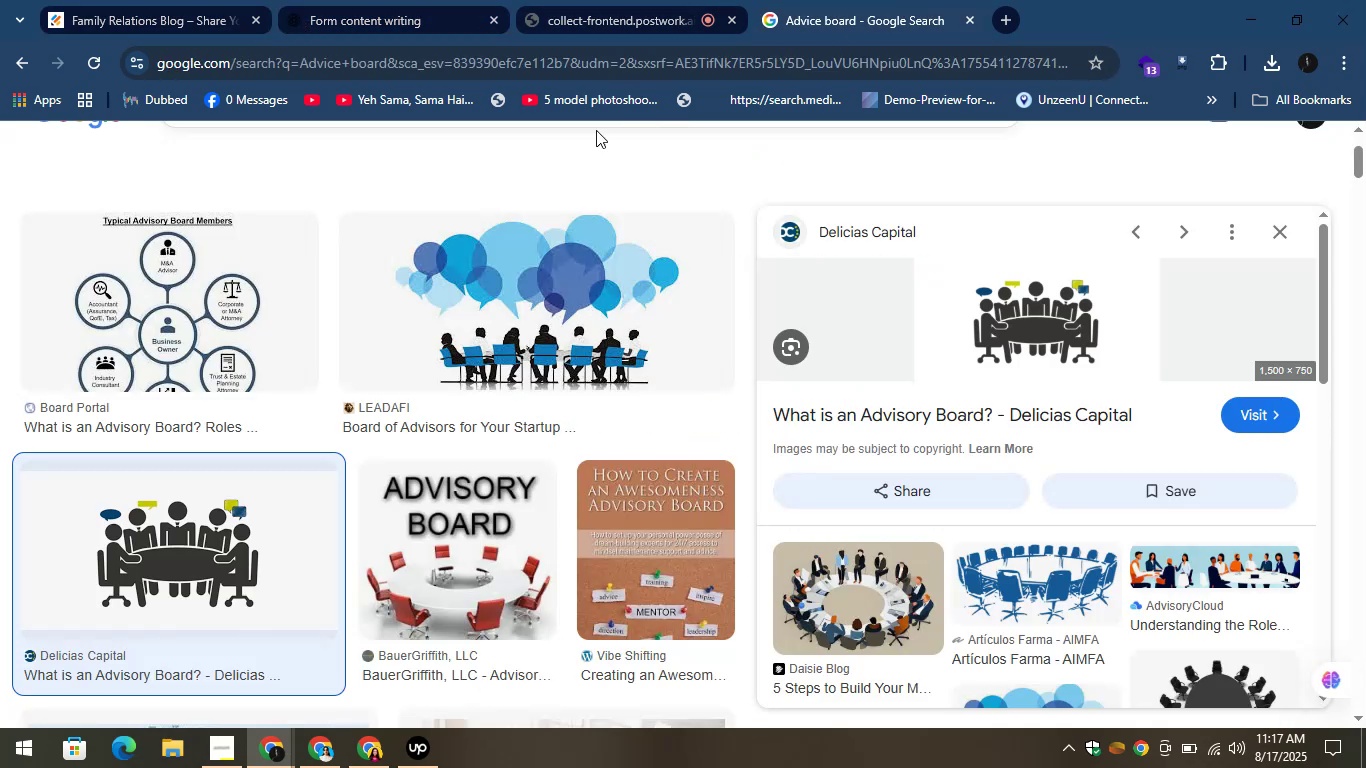 
scroll: coordinate [482, 305], scroll_direction: up, amount: 3.0
 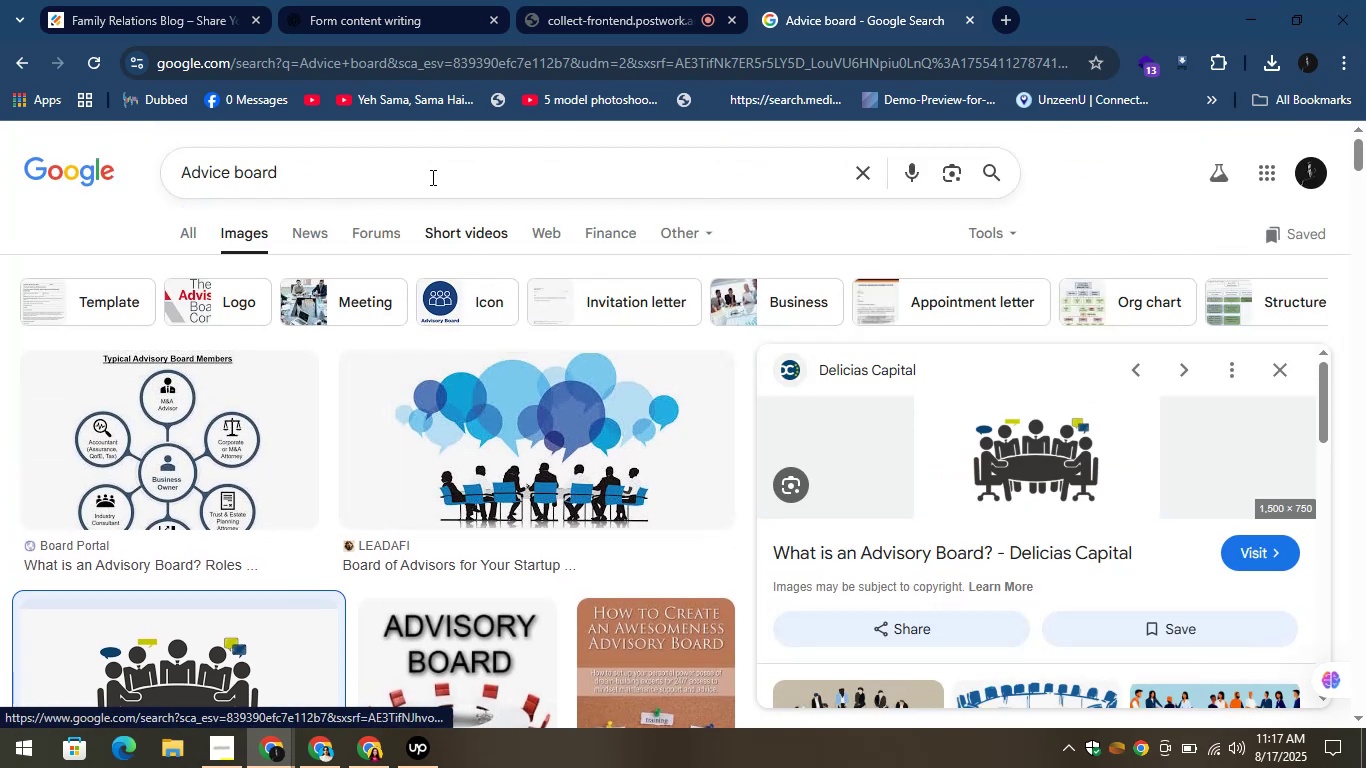 
left_click([419, 162])
 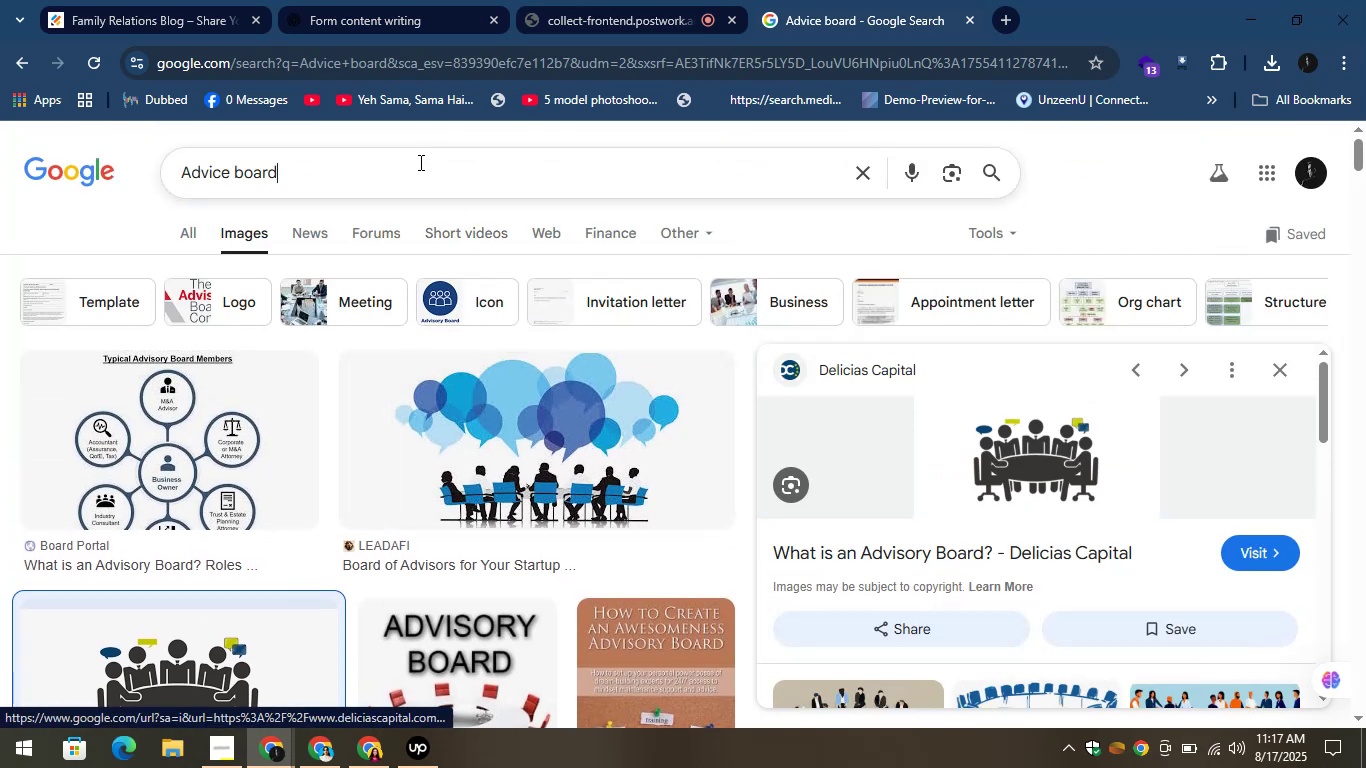 
key(Control+A)
 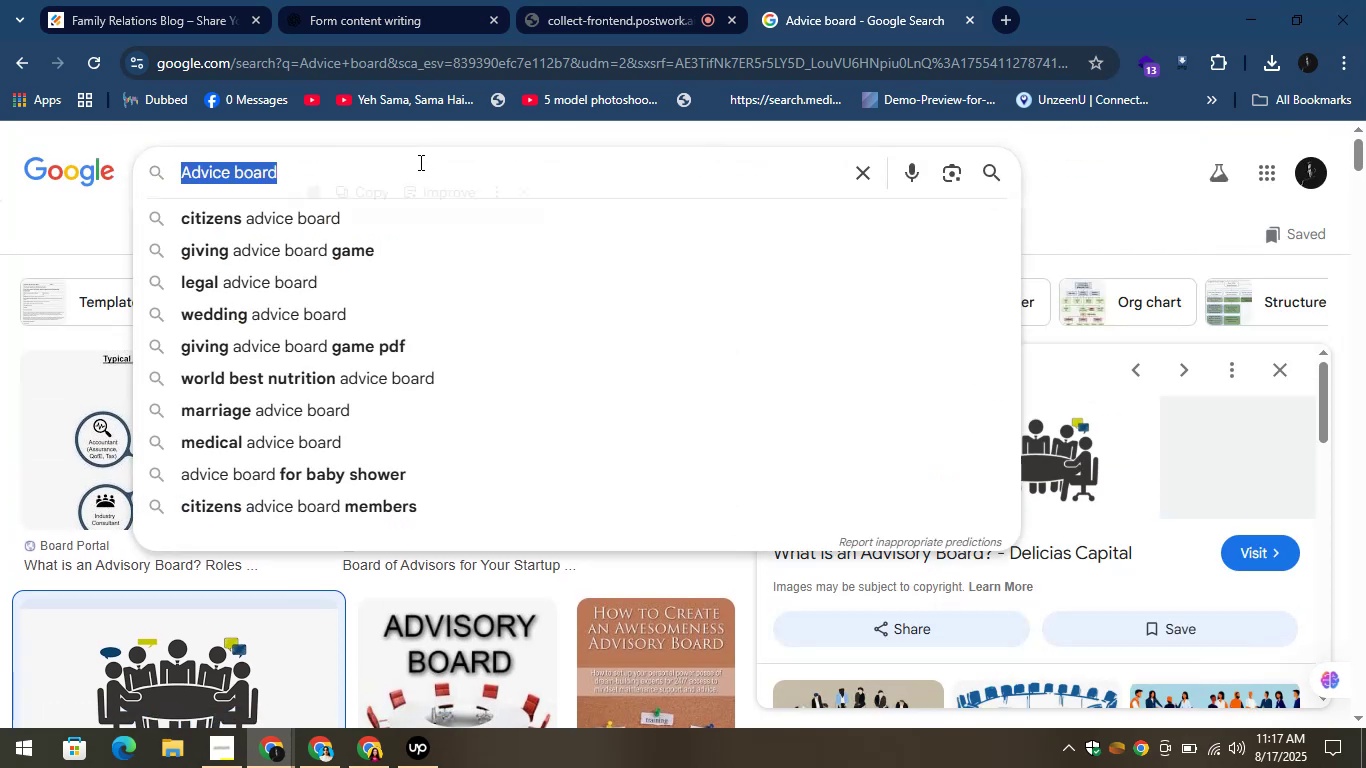 
key(Control+V)
 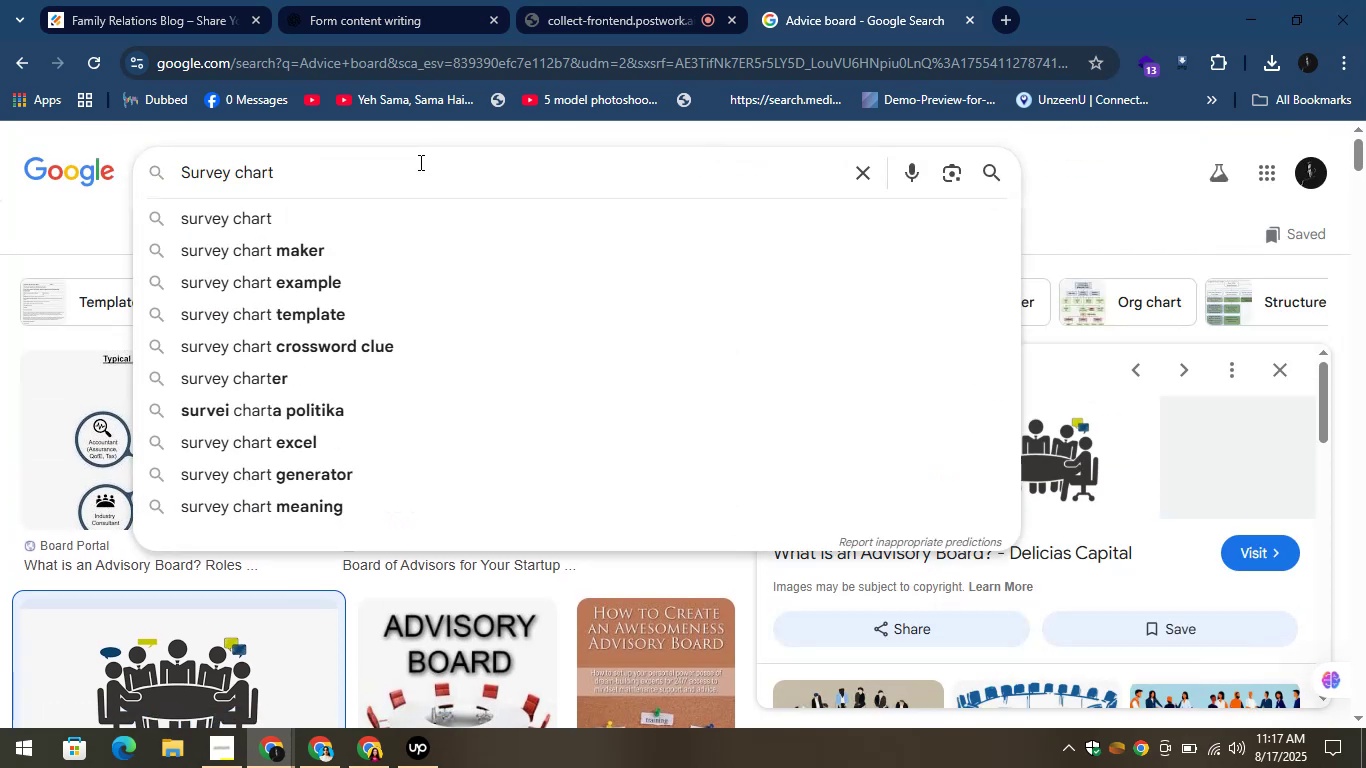 
key(Enter)
 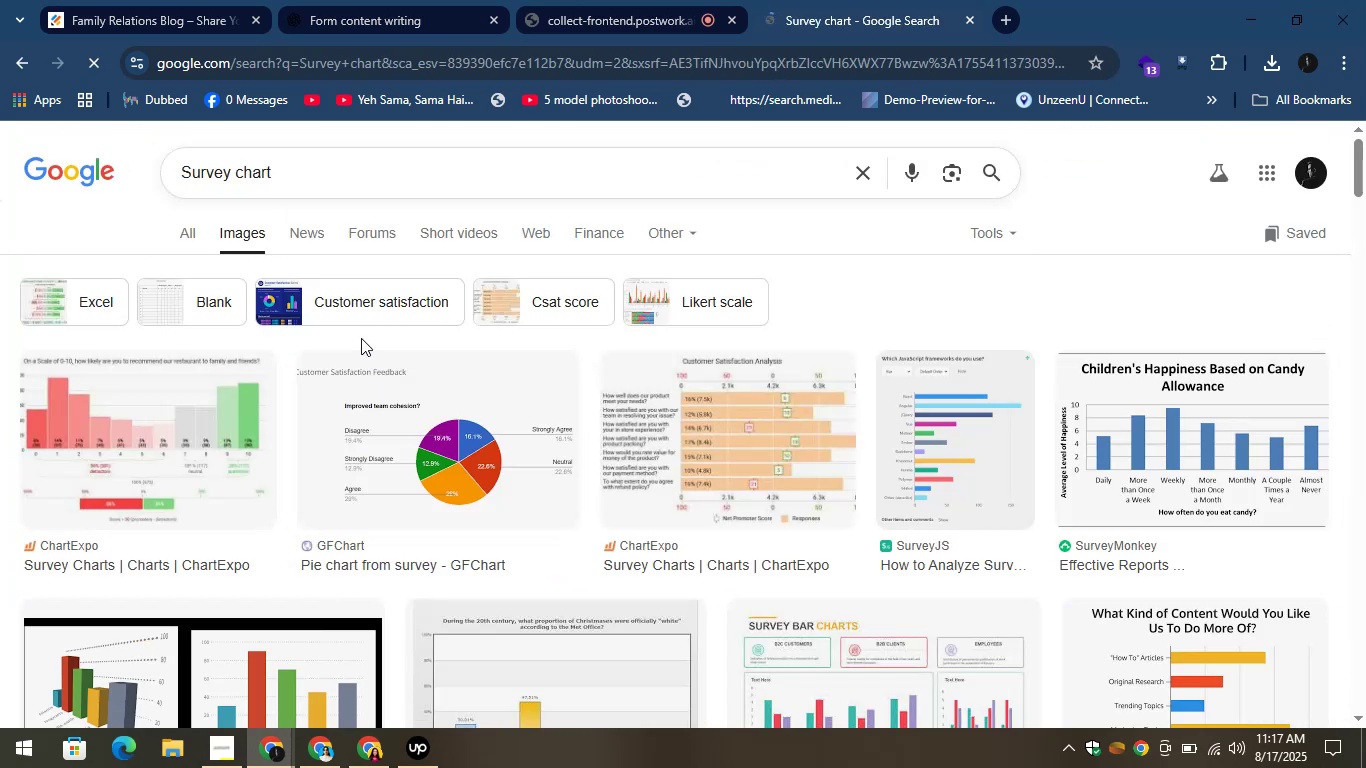 
scroll: coordinate [680, 272], scroll_direction: down, amount: 1.0
 